 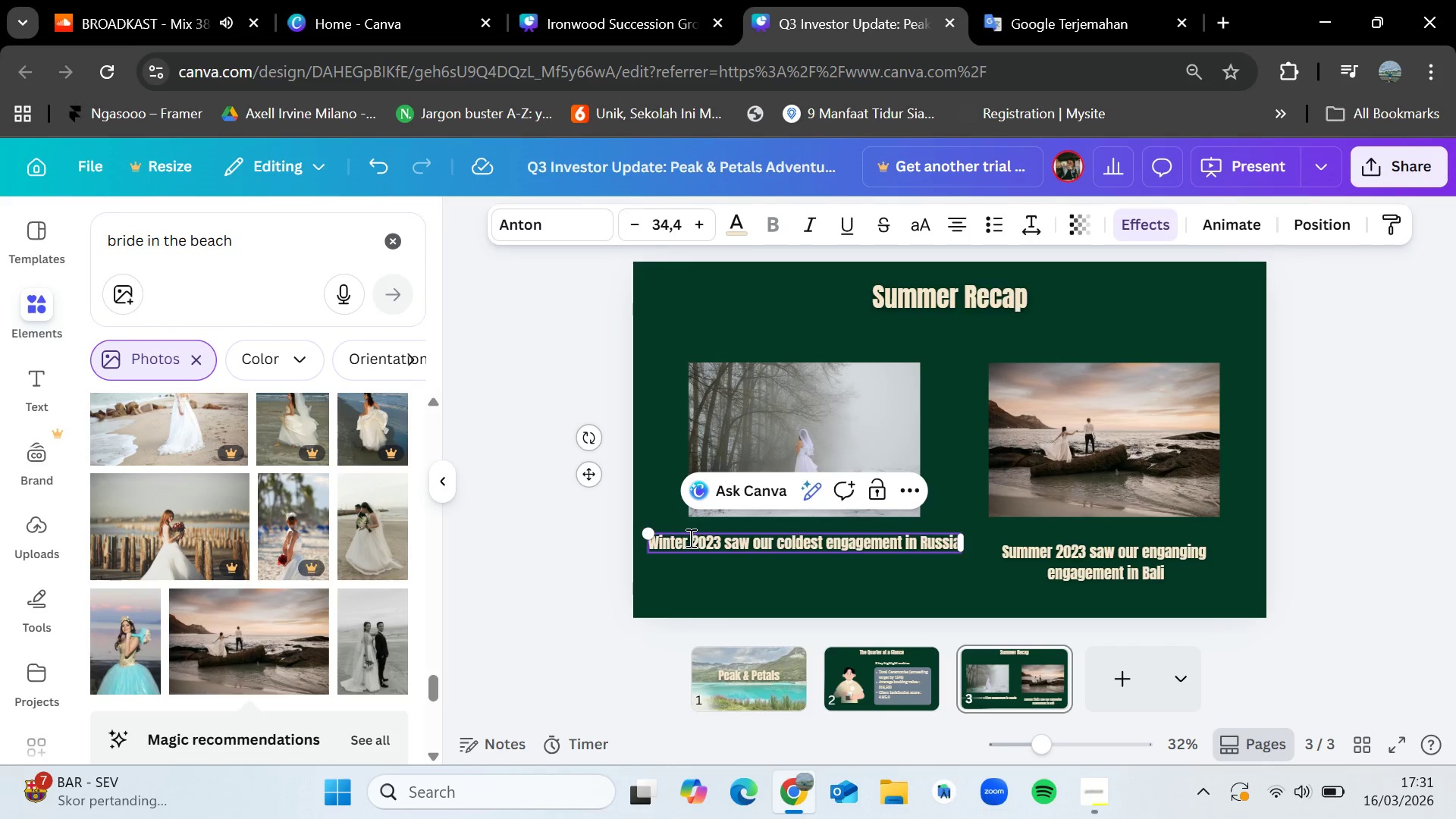 
scroll: coordinate [259, 604], scroll_direction: down, amount: 7.0
 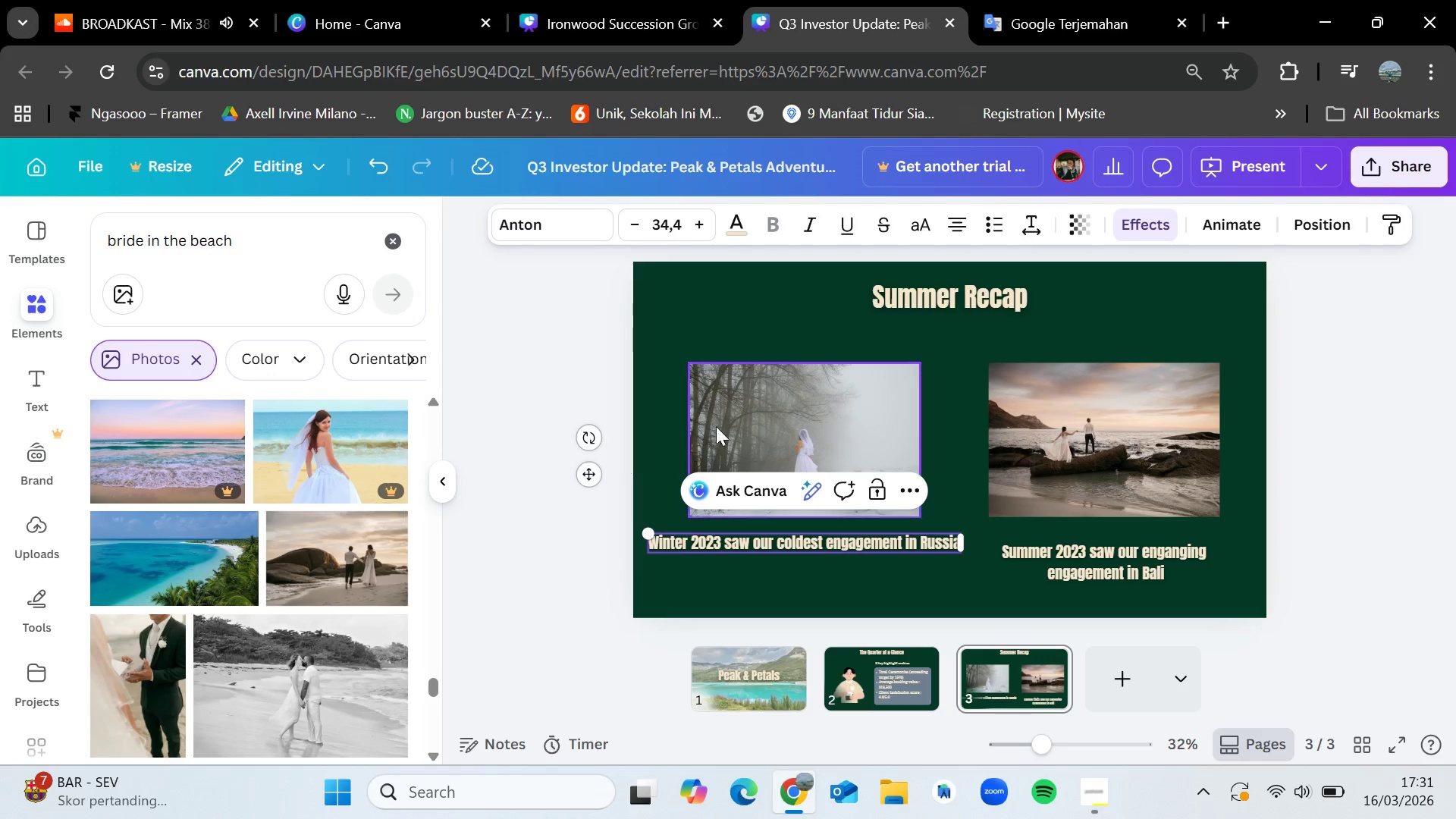 
left_click([738, 418])
 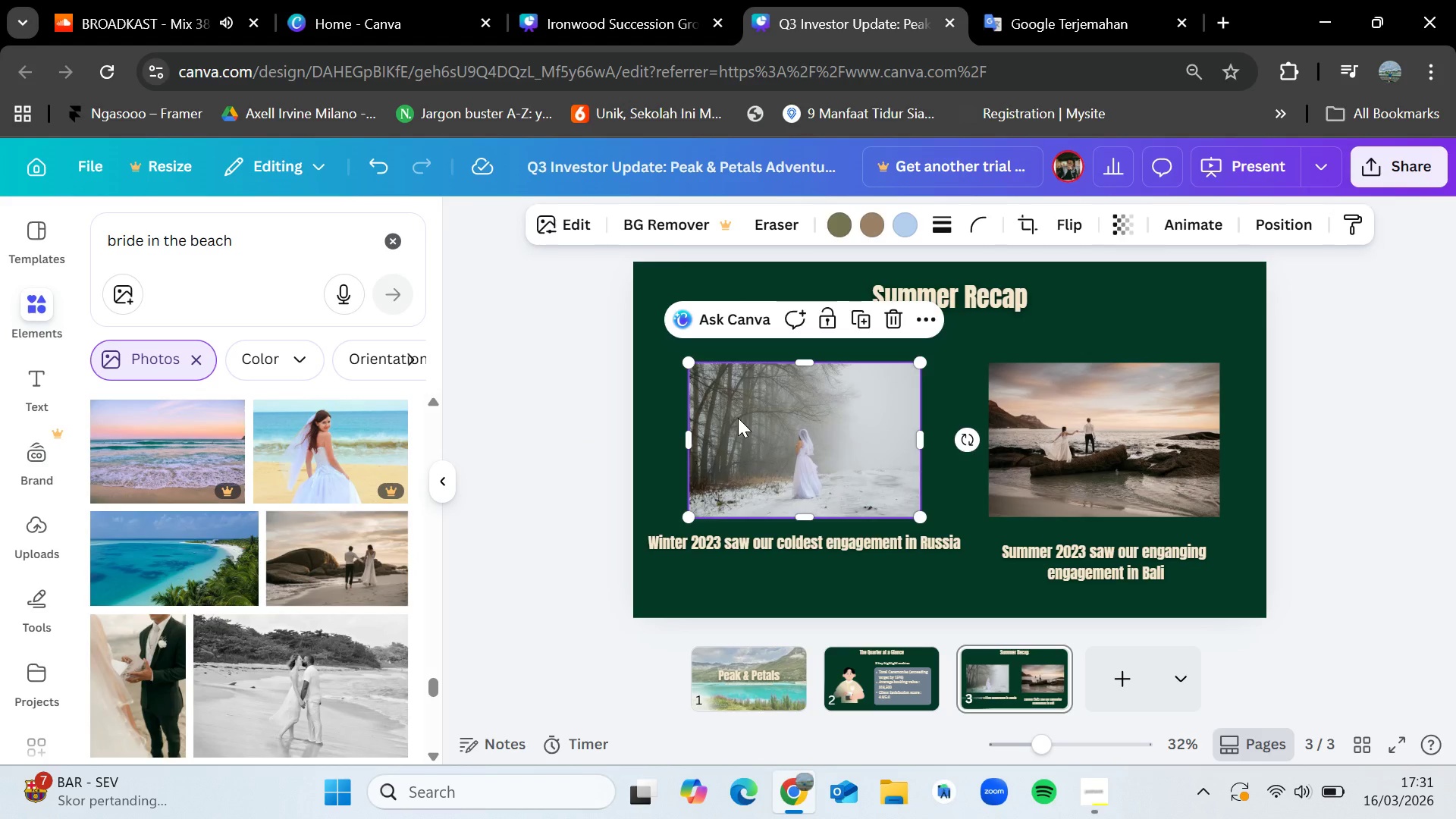 
key(Delete)
 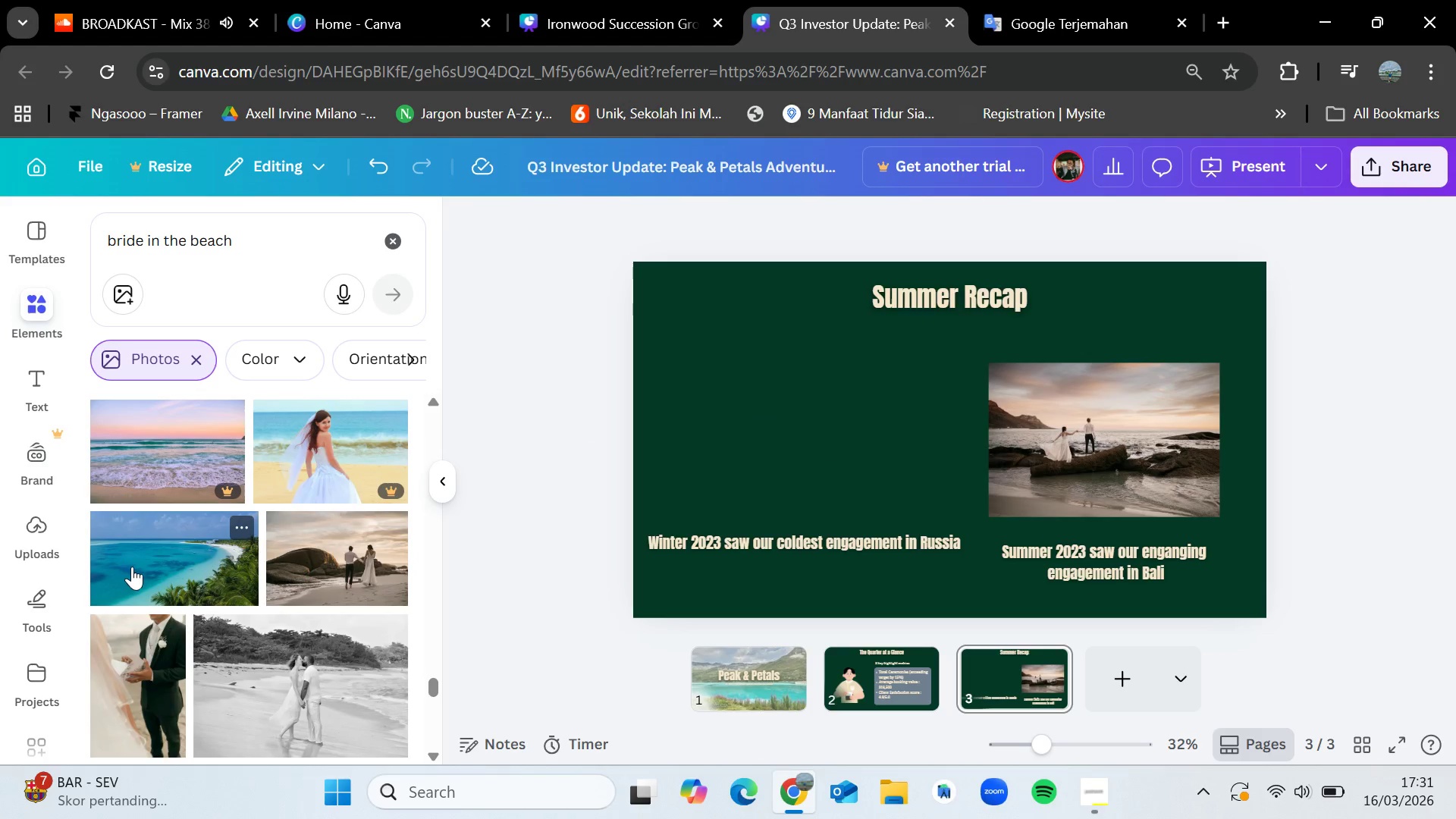 
left_click_drag(start_coordinate=[133, 567], to_coordinate=[114, 570])
 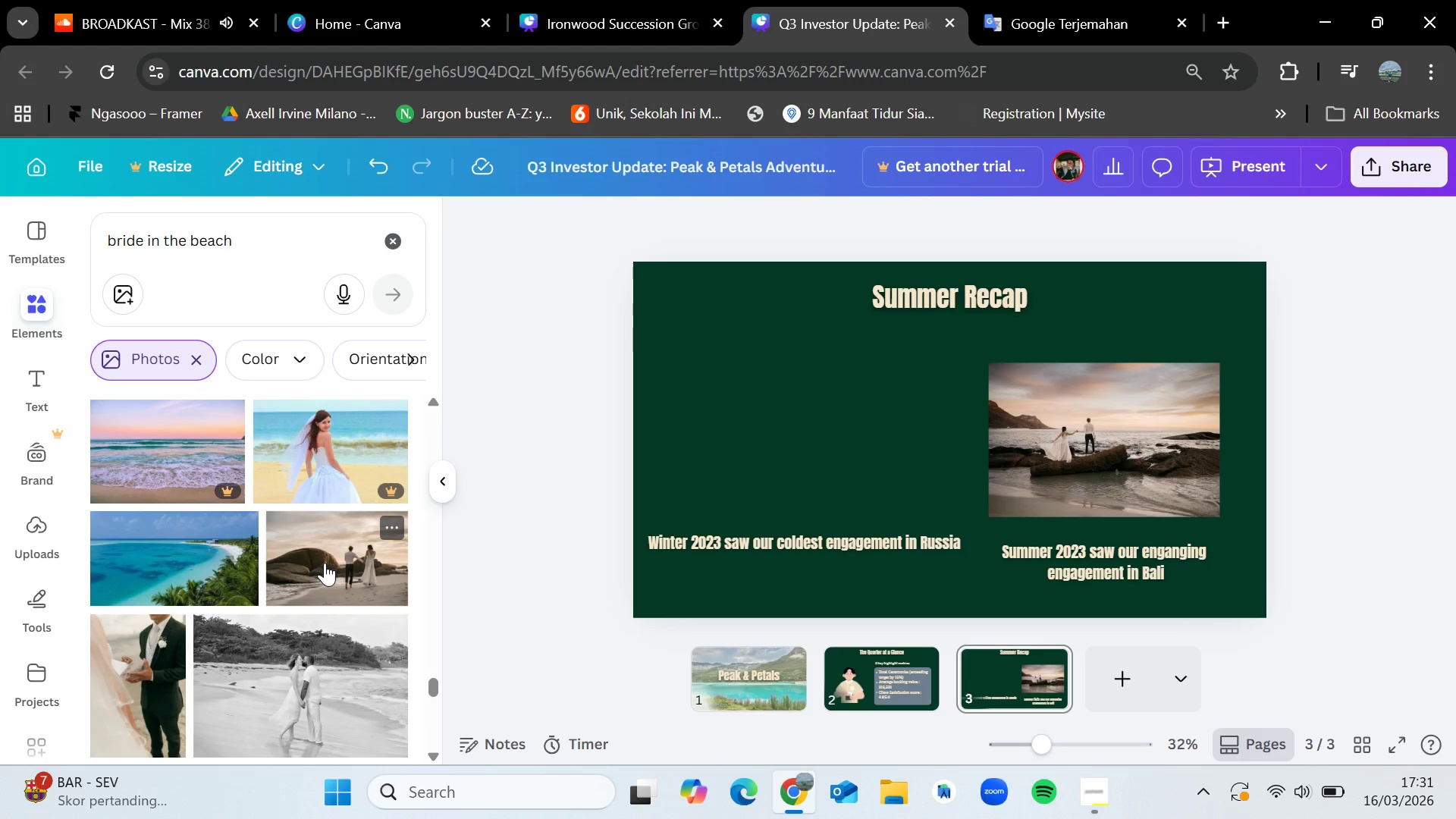 
left_click_drag(start_coordinate=[325, 563], to_coordinate=[729, 385])
 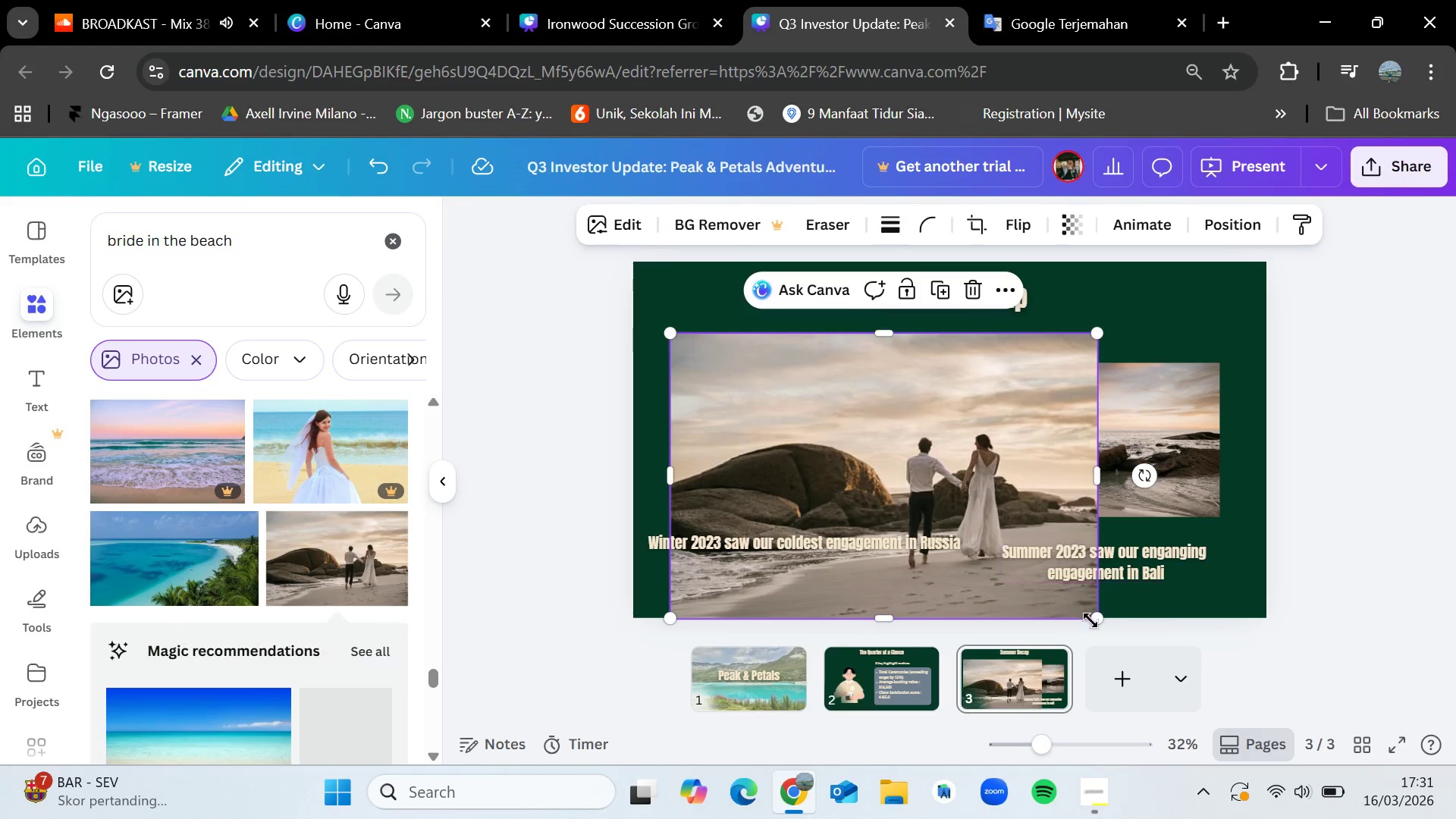 
left_click_drag(start_coordinate=[1096, 621], to_coordinate=[877, 517])
 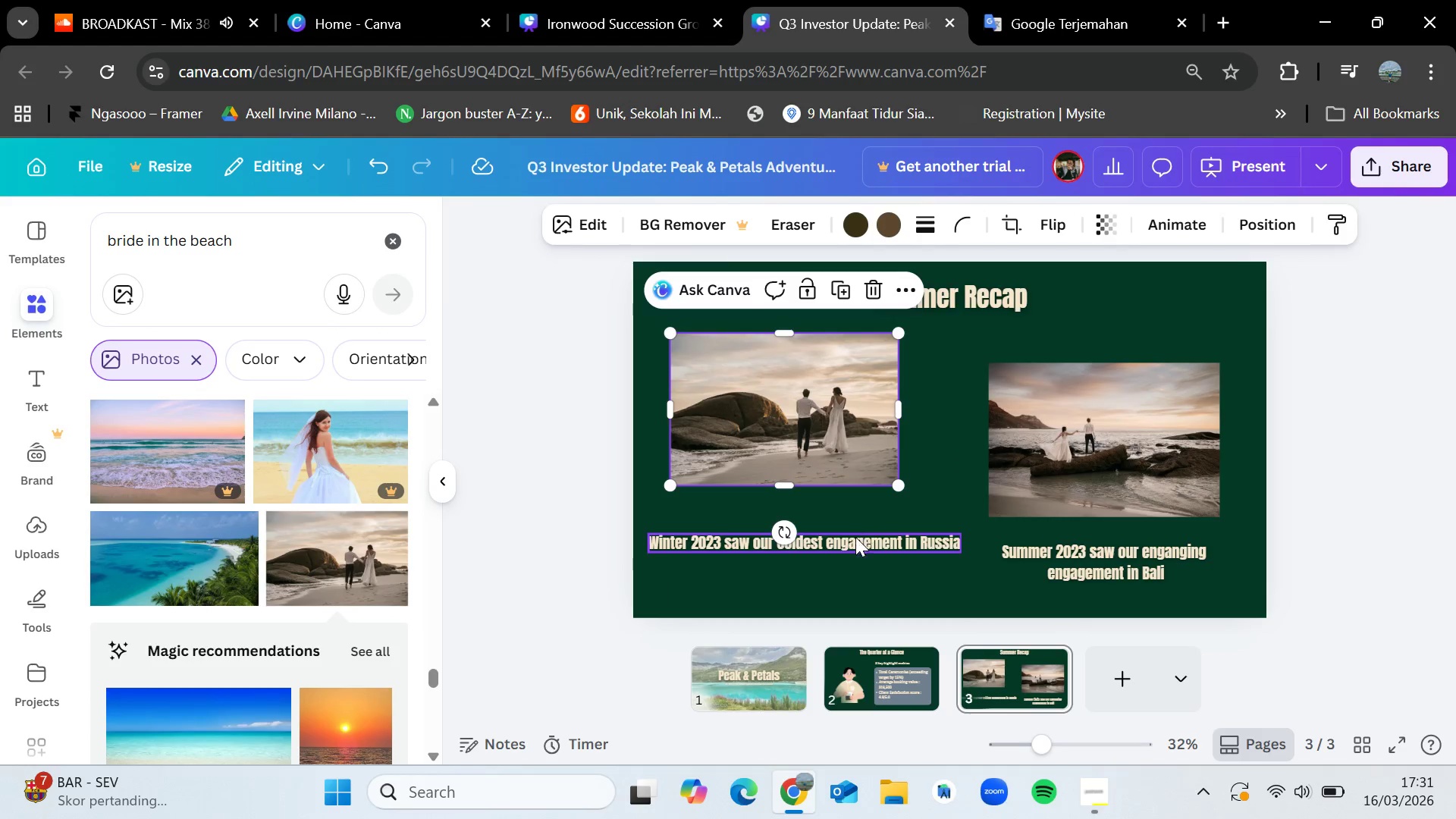 
left_click([855, 537])
 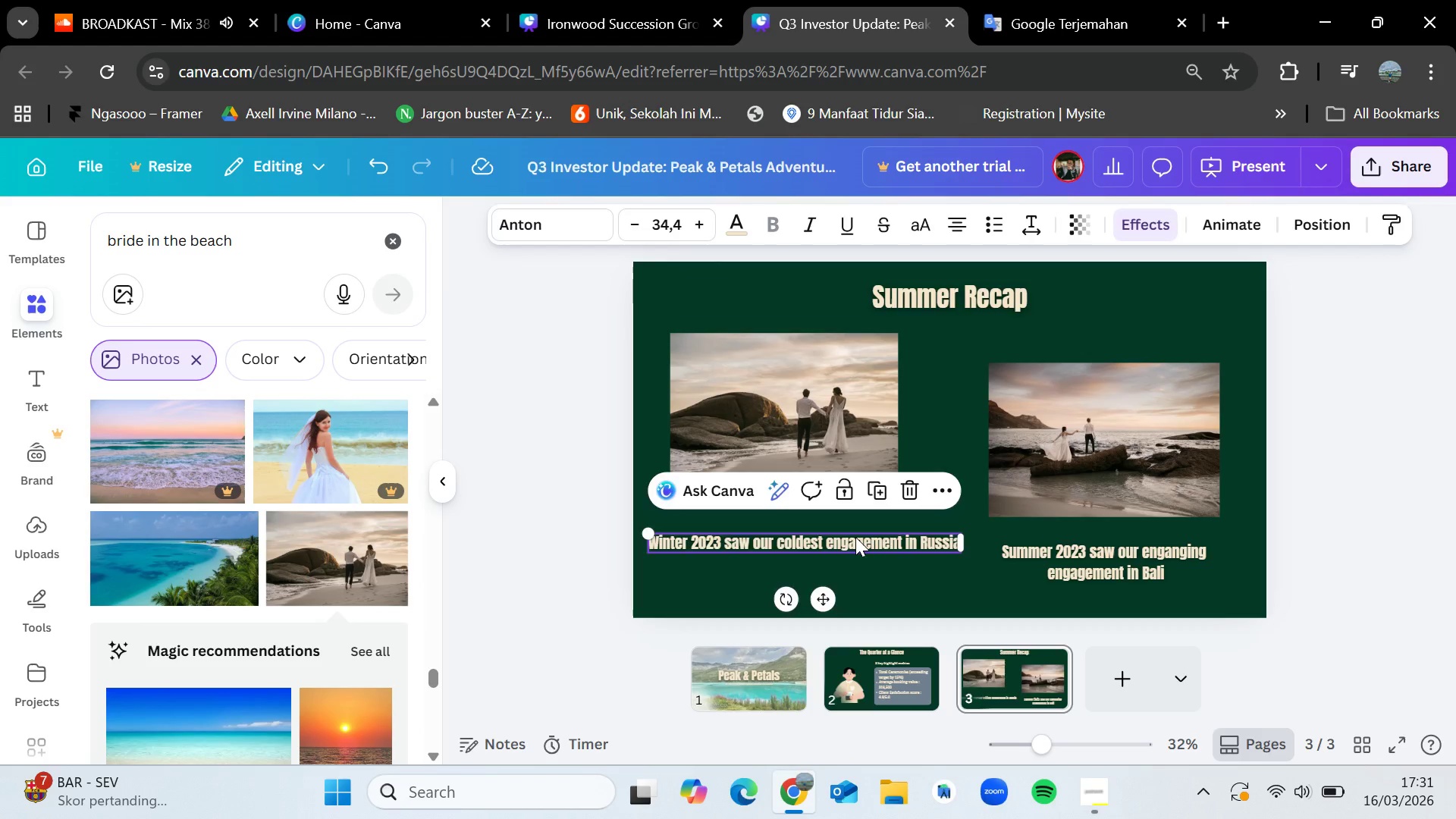 
key(Backspace)
 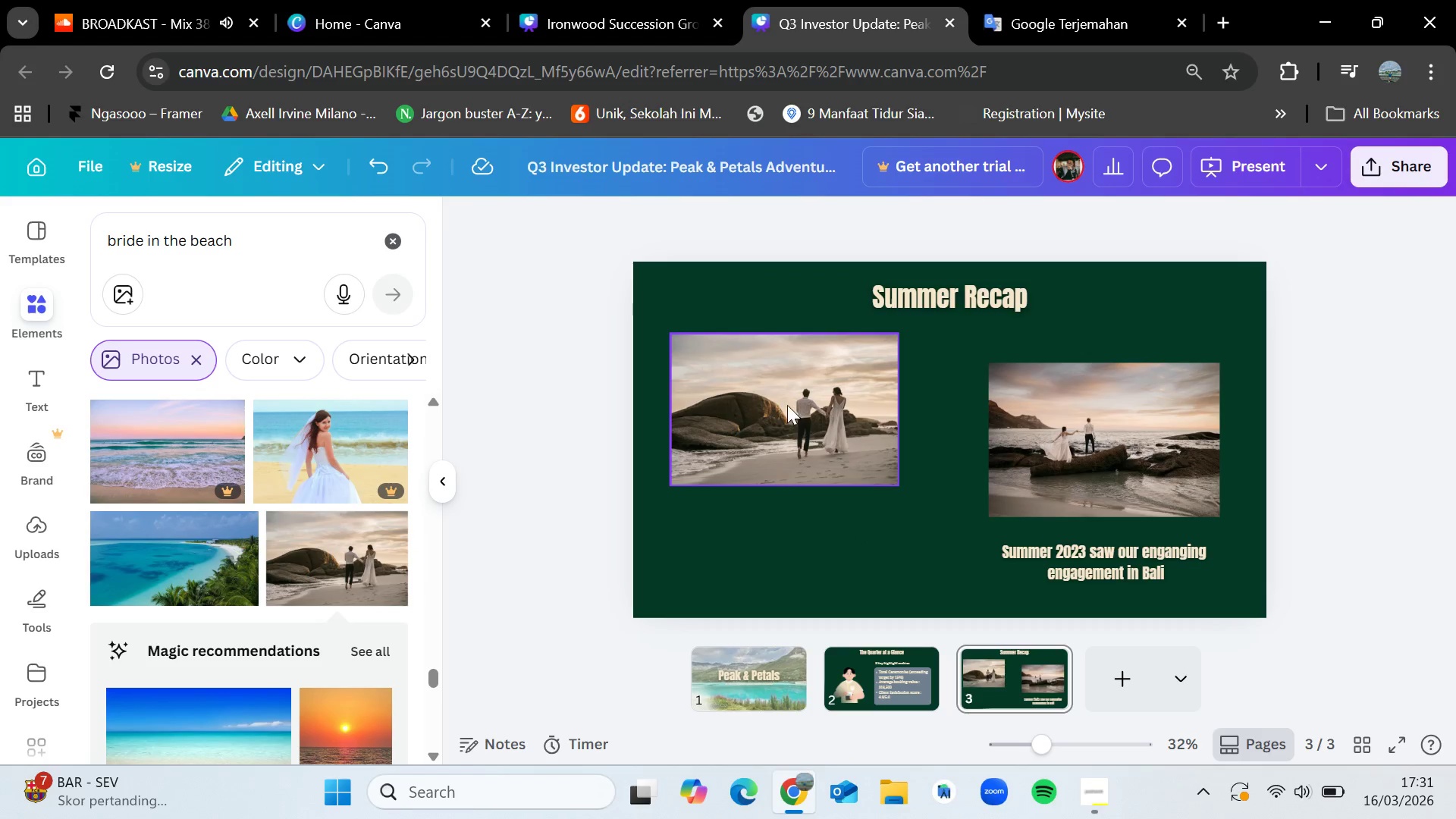 
left_click_drag(start_coordinate=[787, 405], to_coordinate=[799, 445])
 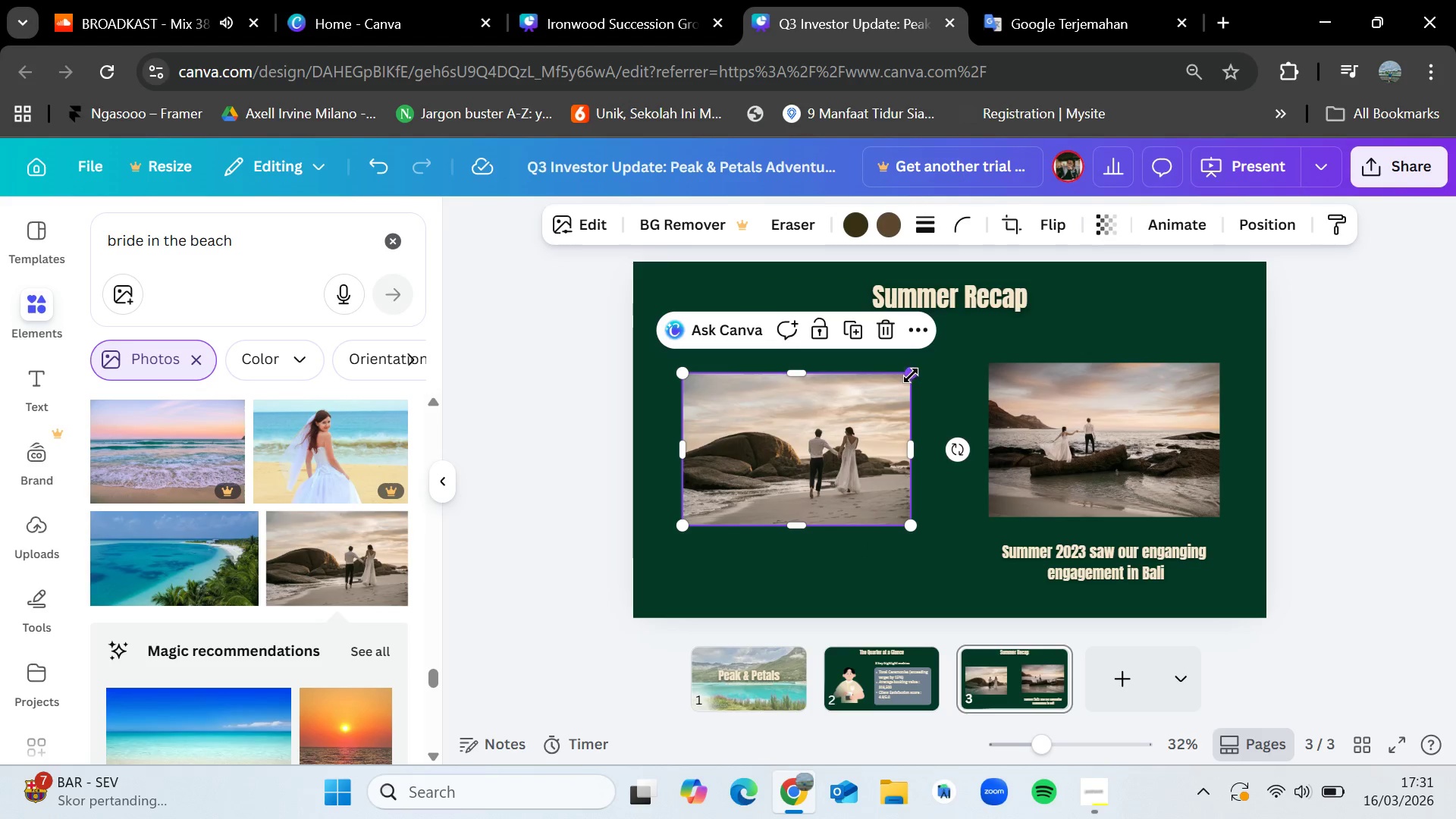 
left_click_drag(start_coordinate=[912, 374], to_coordinate=[939, 366])
 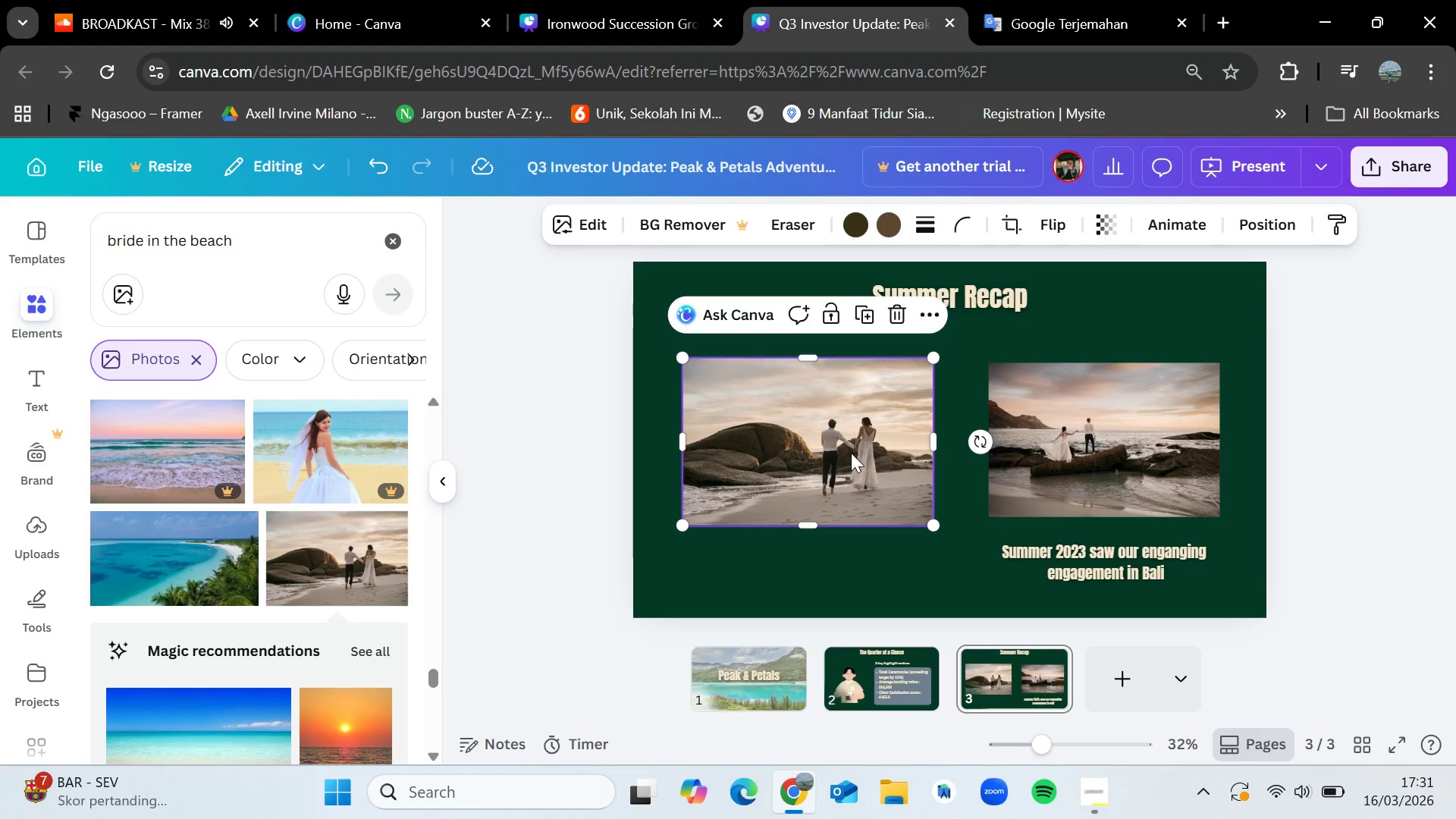 
left_click_drag(start_coordinate=[851, 453], to_coordinate=[842, 460])
 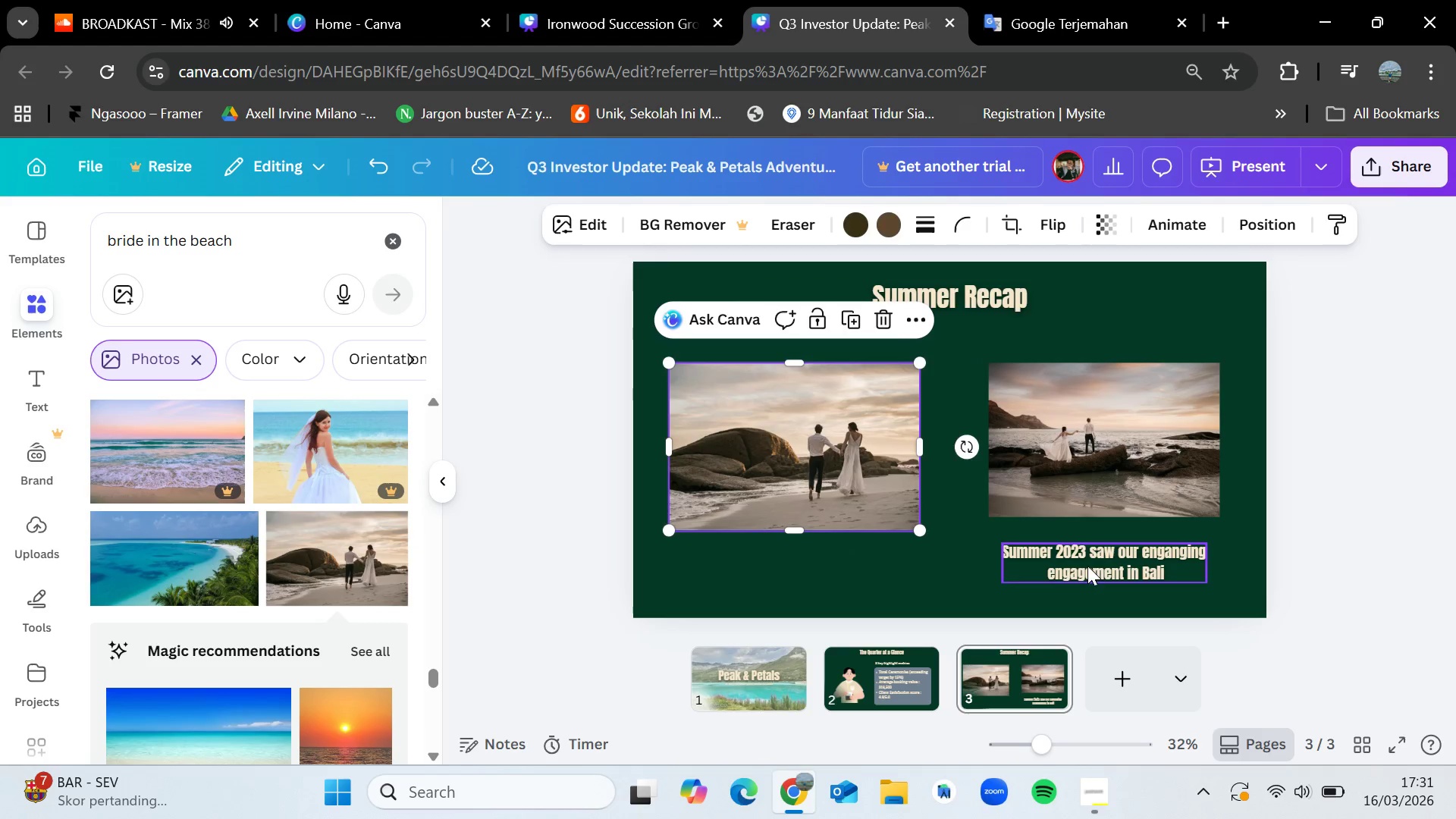 
left_click_drag(start_coordinate=[1087, 566], to_coordinate=[940, 573])
 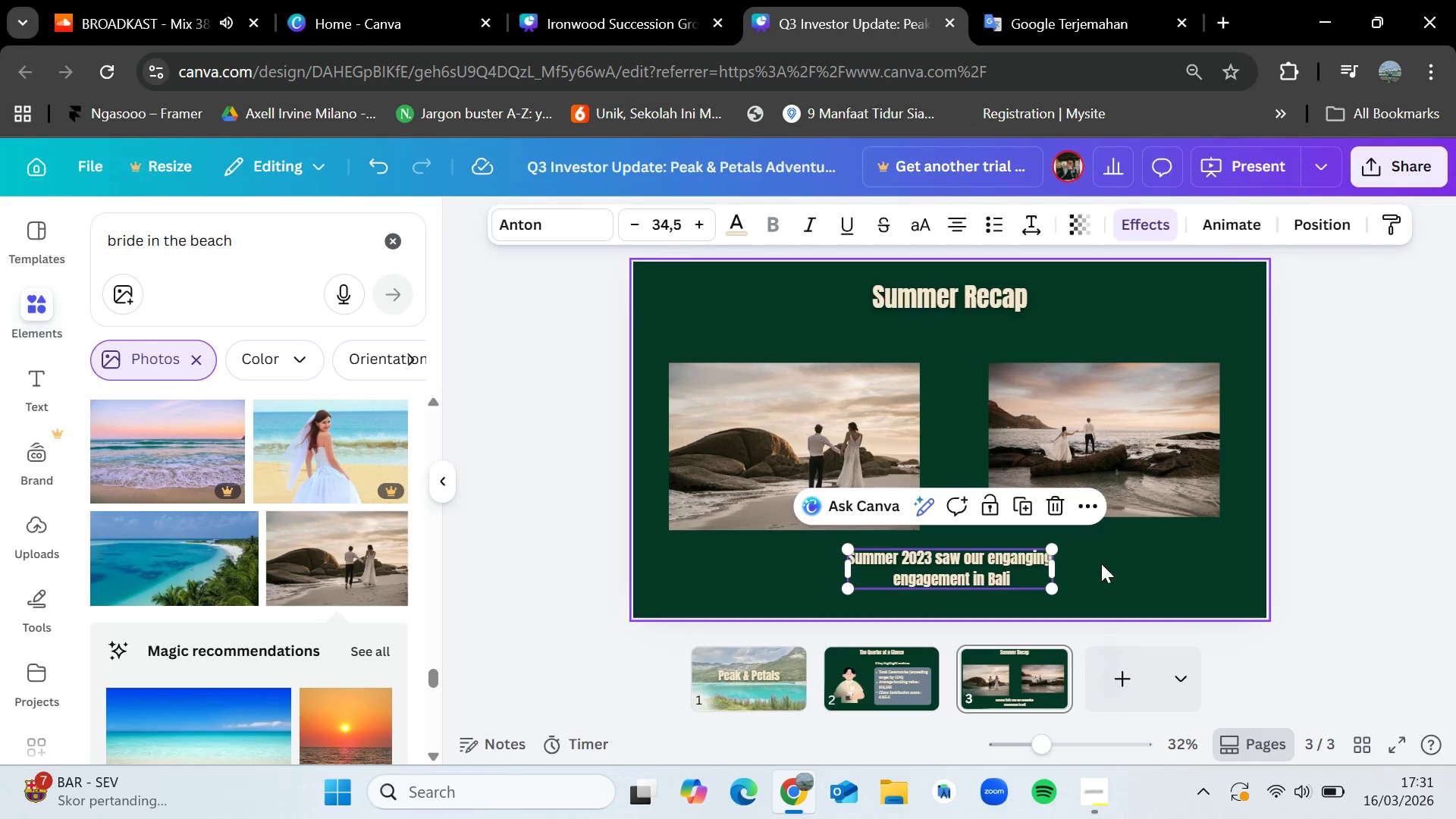 
left_click([1110, 558])
 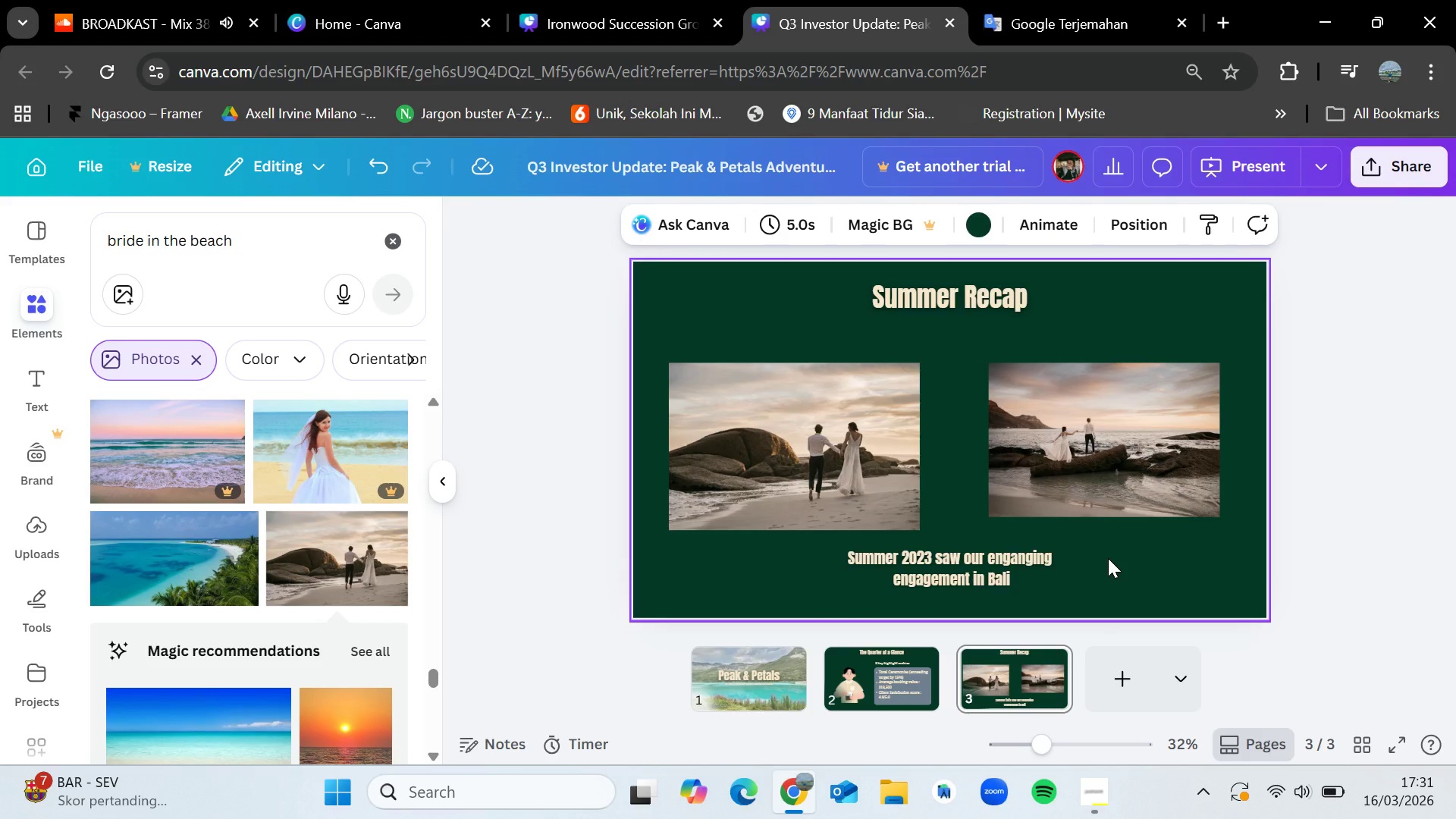 
wait(8.22)
 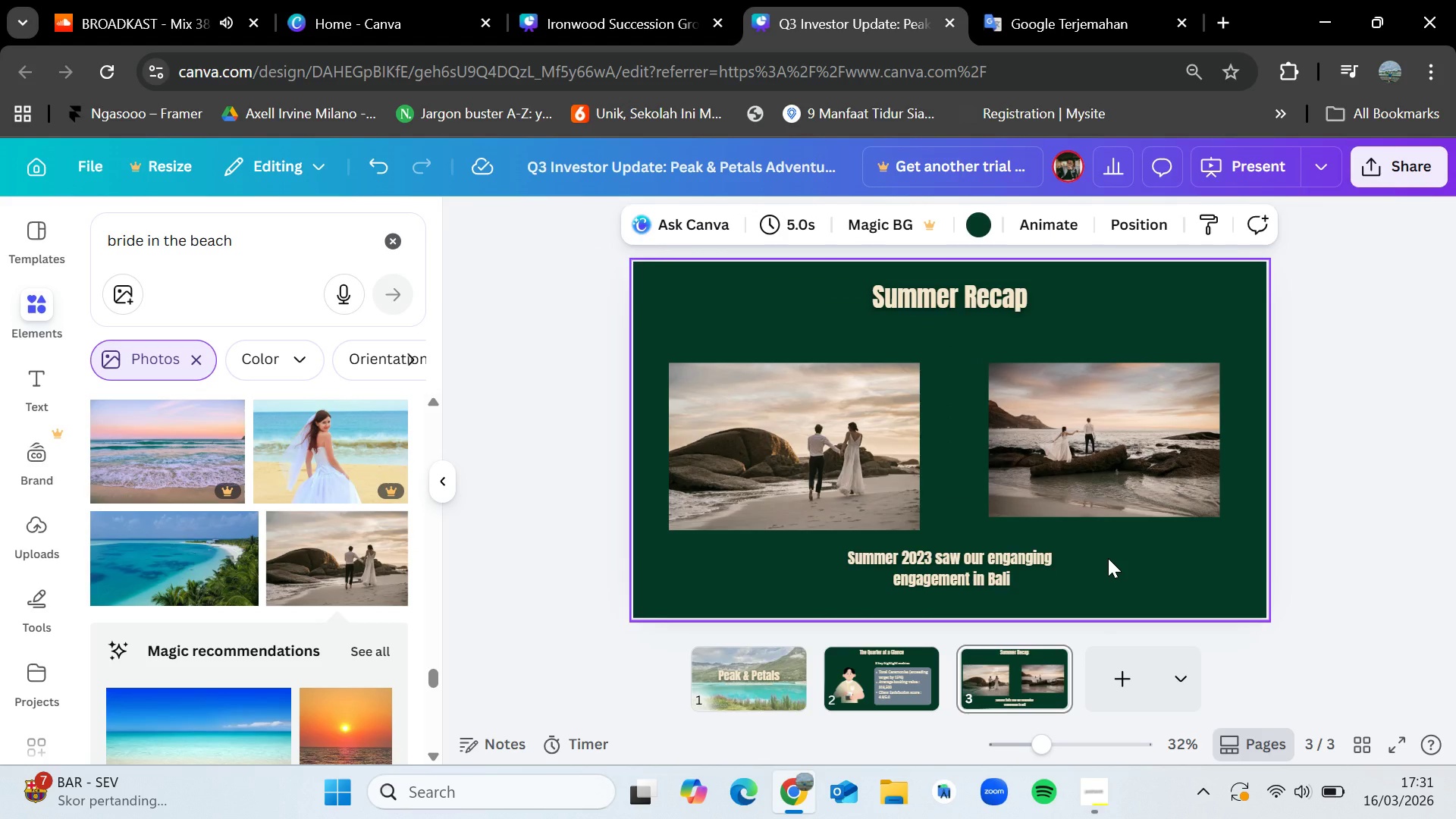 
double_click([1024, 579])
 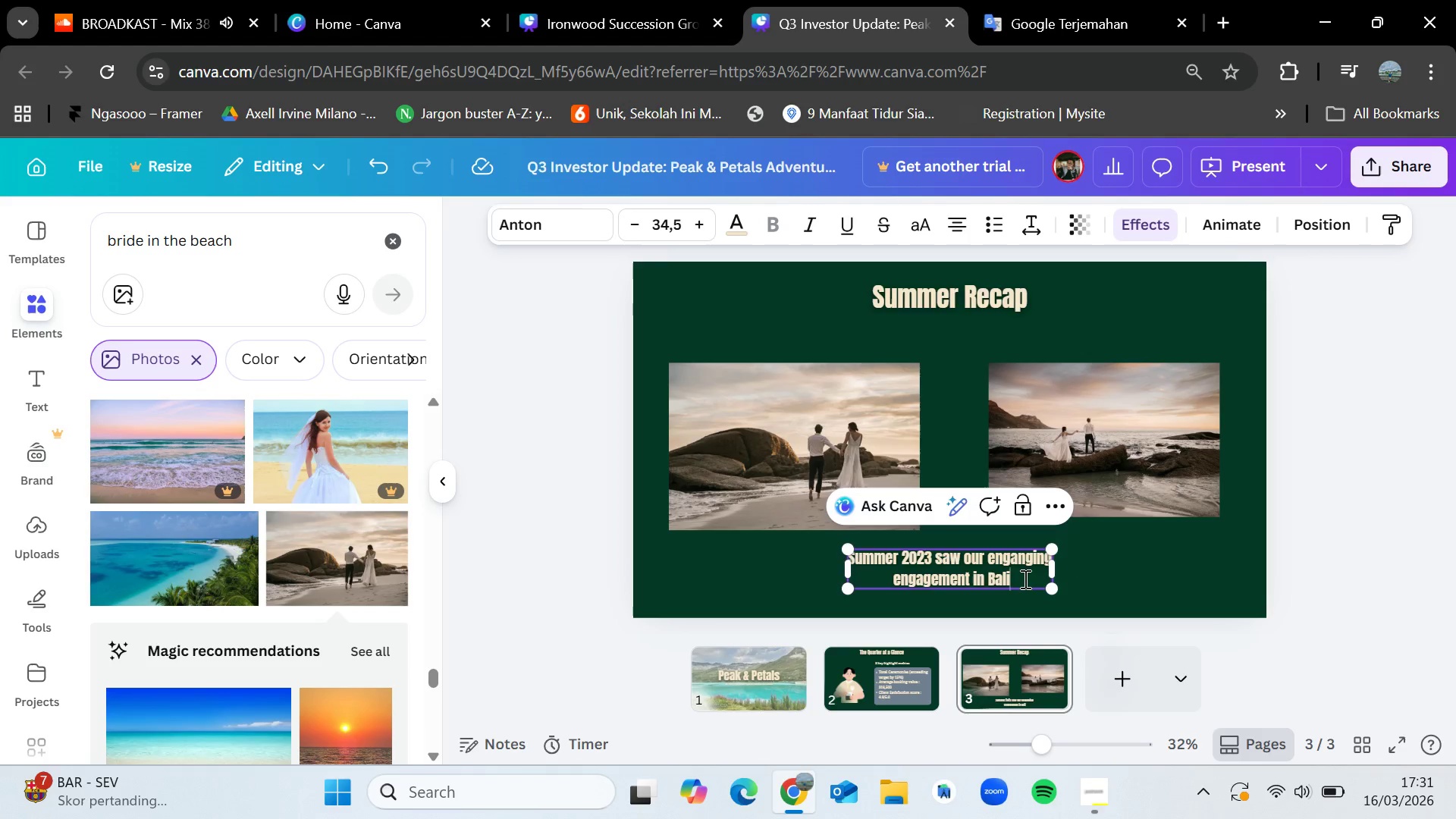 
triple_click([1024, 579])
 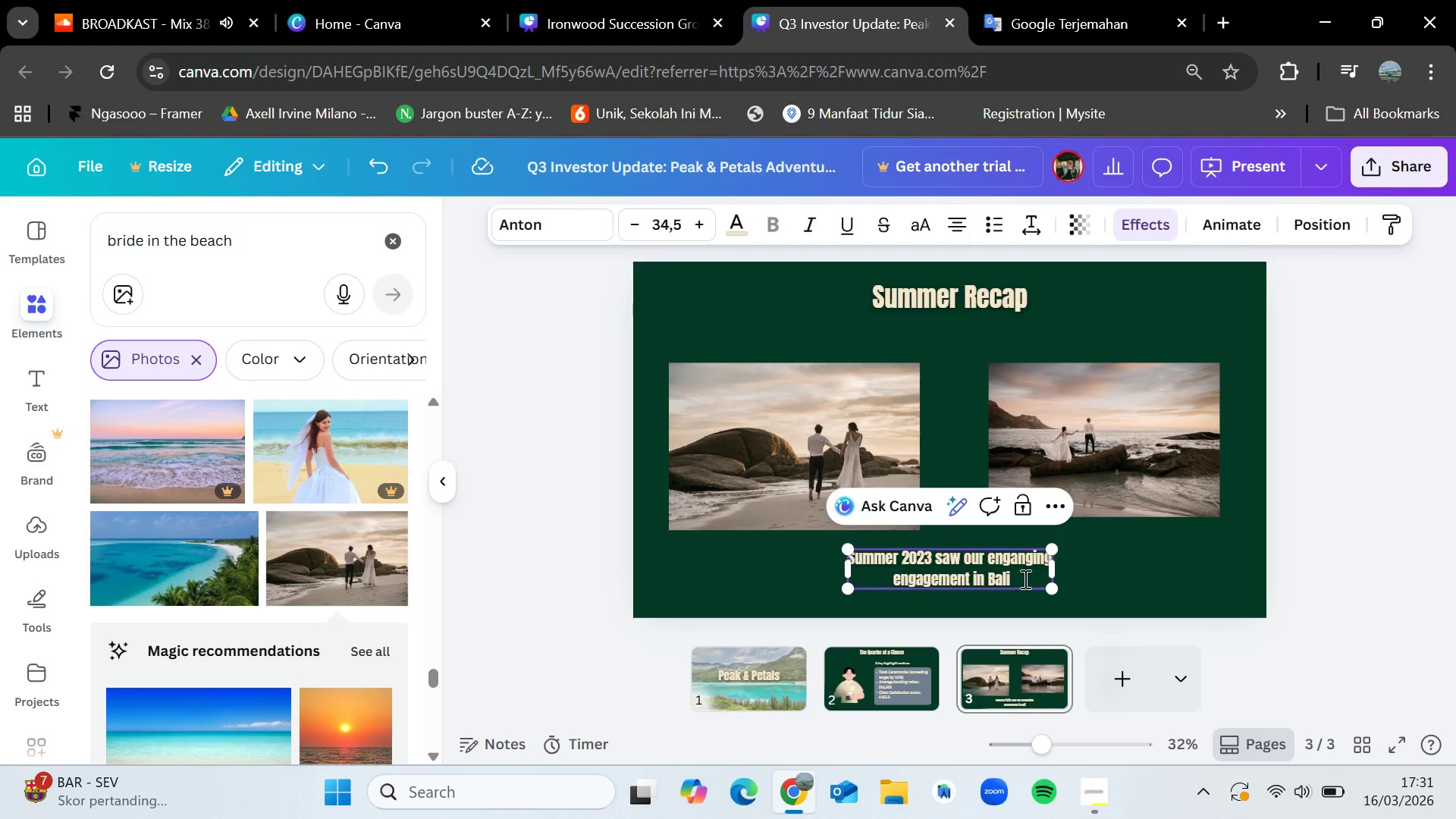 
type(,providing the market demand for remote,"unreachable luc)
key(Backspace)
type(xury")
 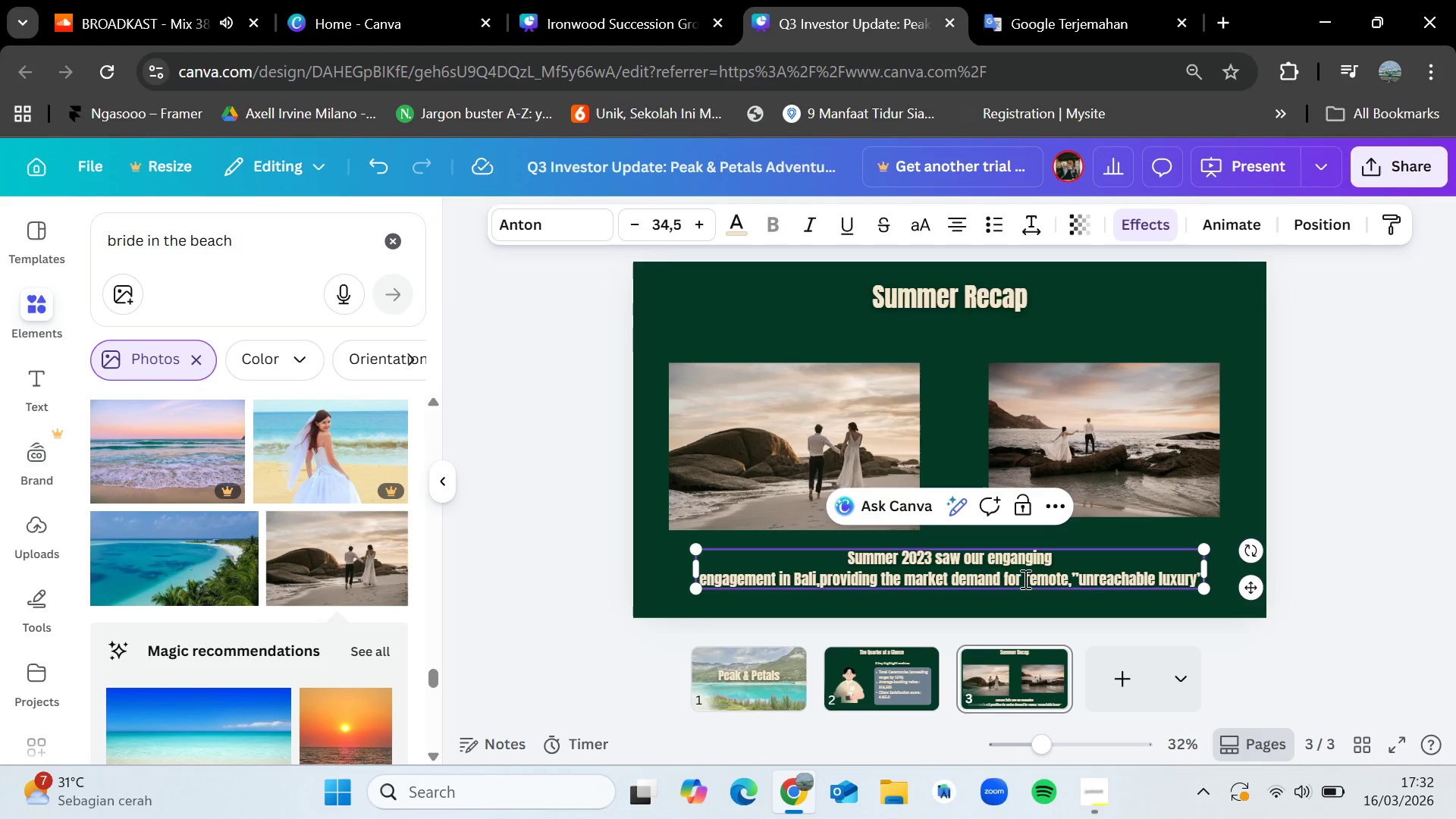 
left_click([1363, 462])
 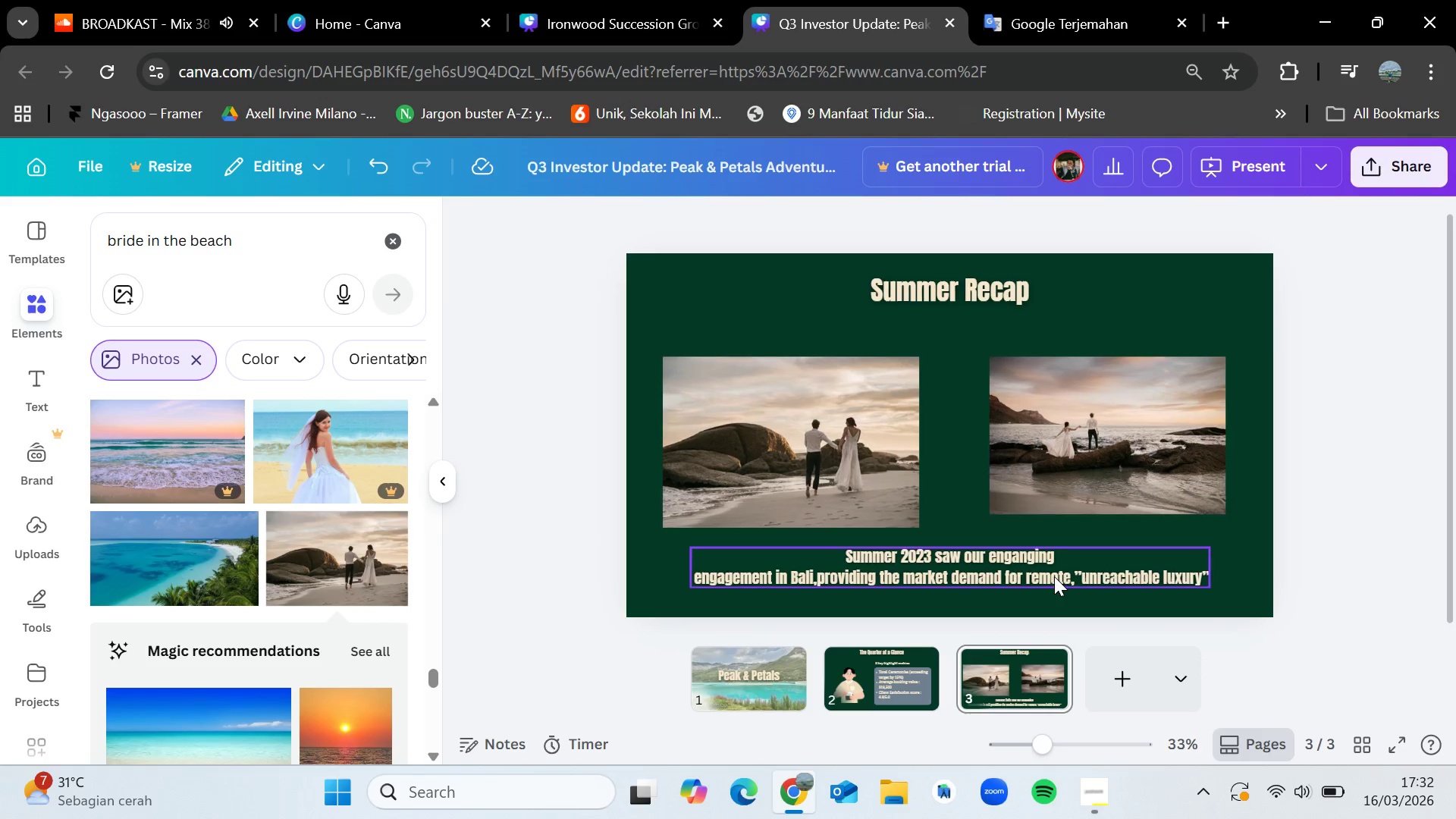 
wait(5.95)
 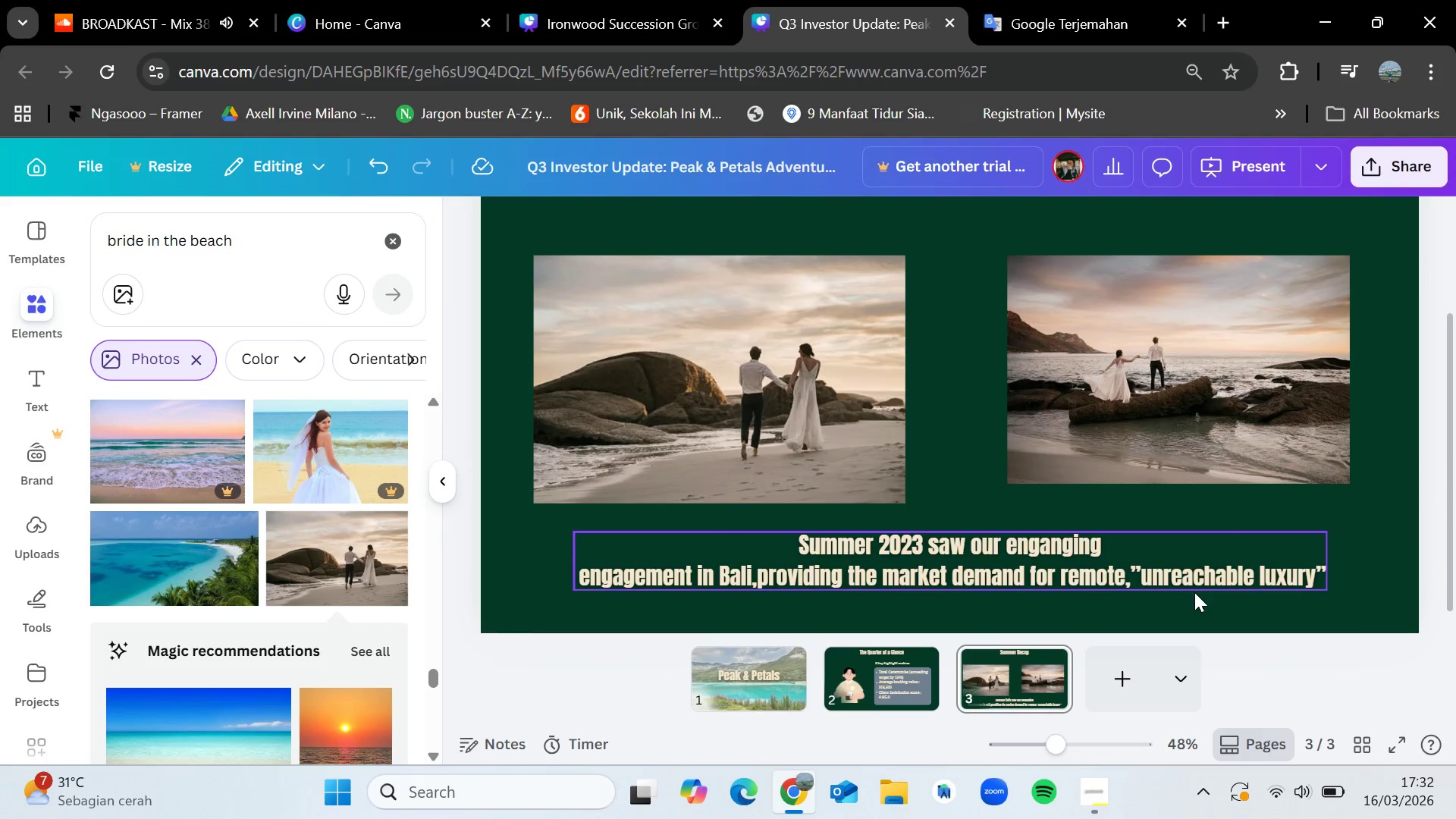 
left_click([957, 554])
 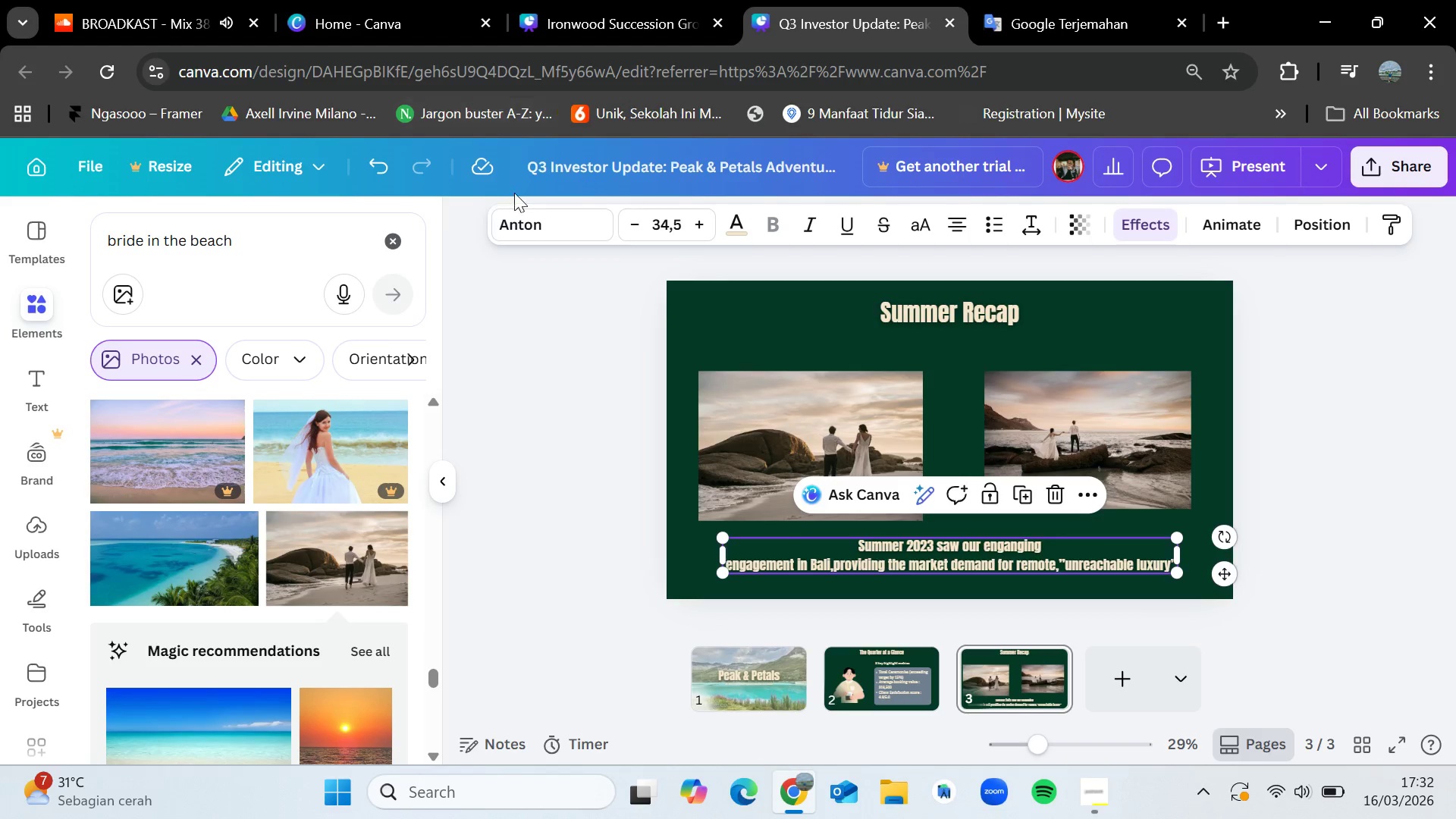 
left_click([526, 214])
 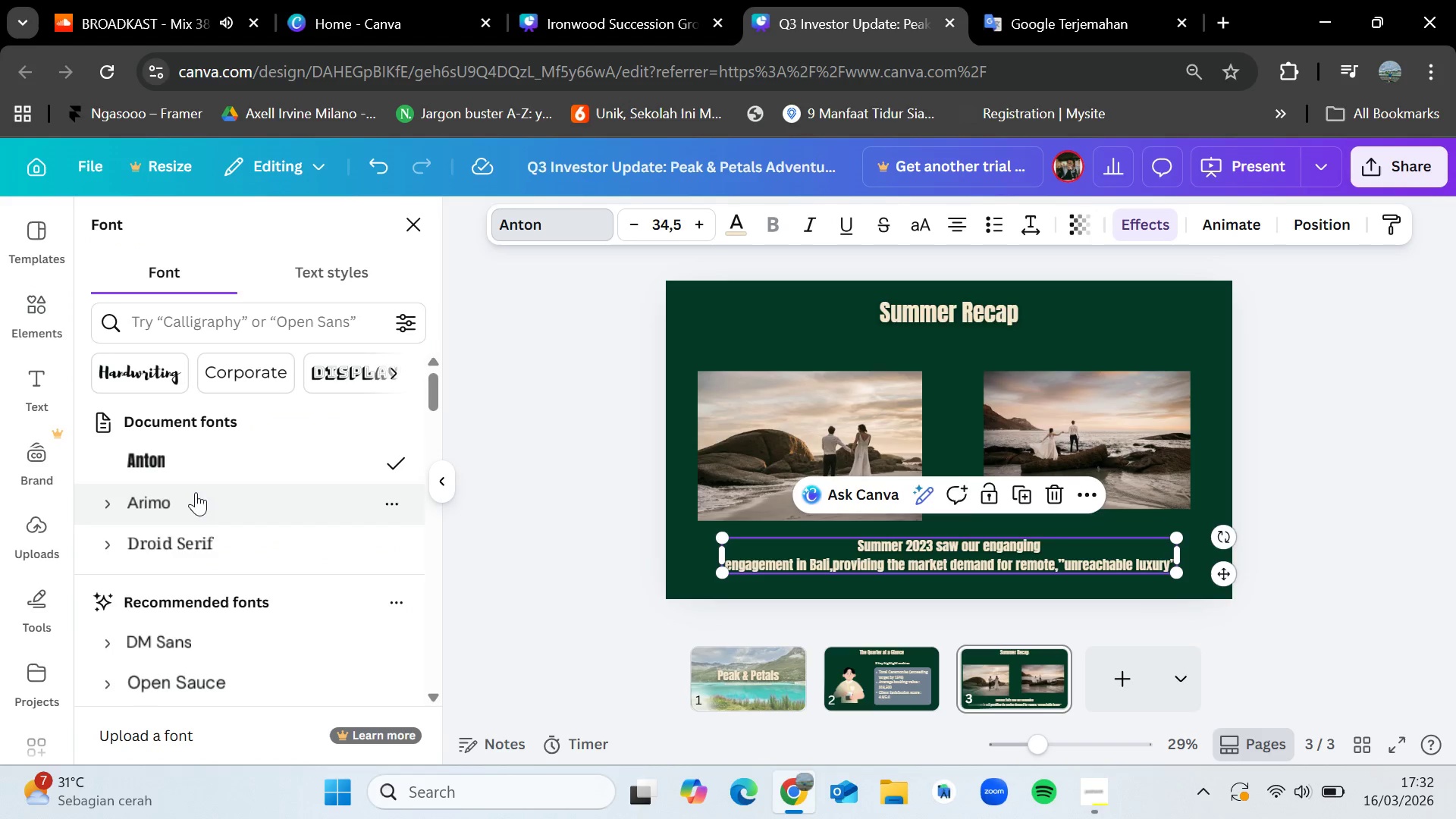 
left_click([204, 534])
 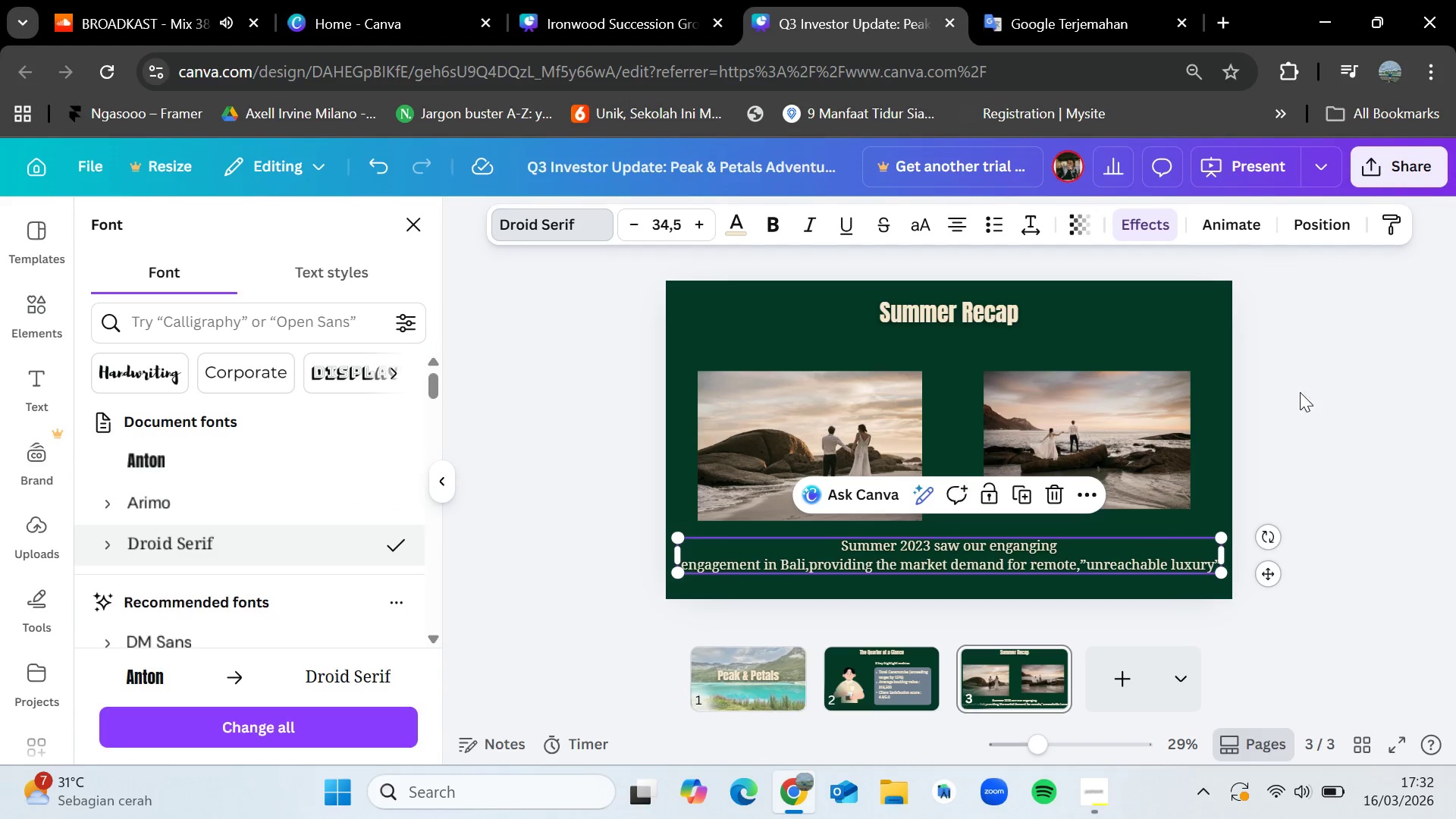 
left_click([1307, 438])
 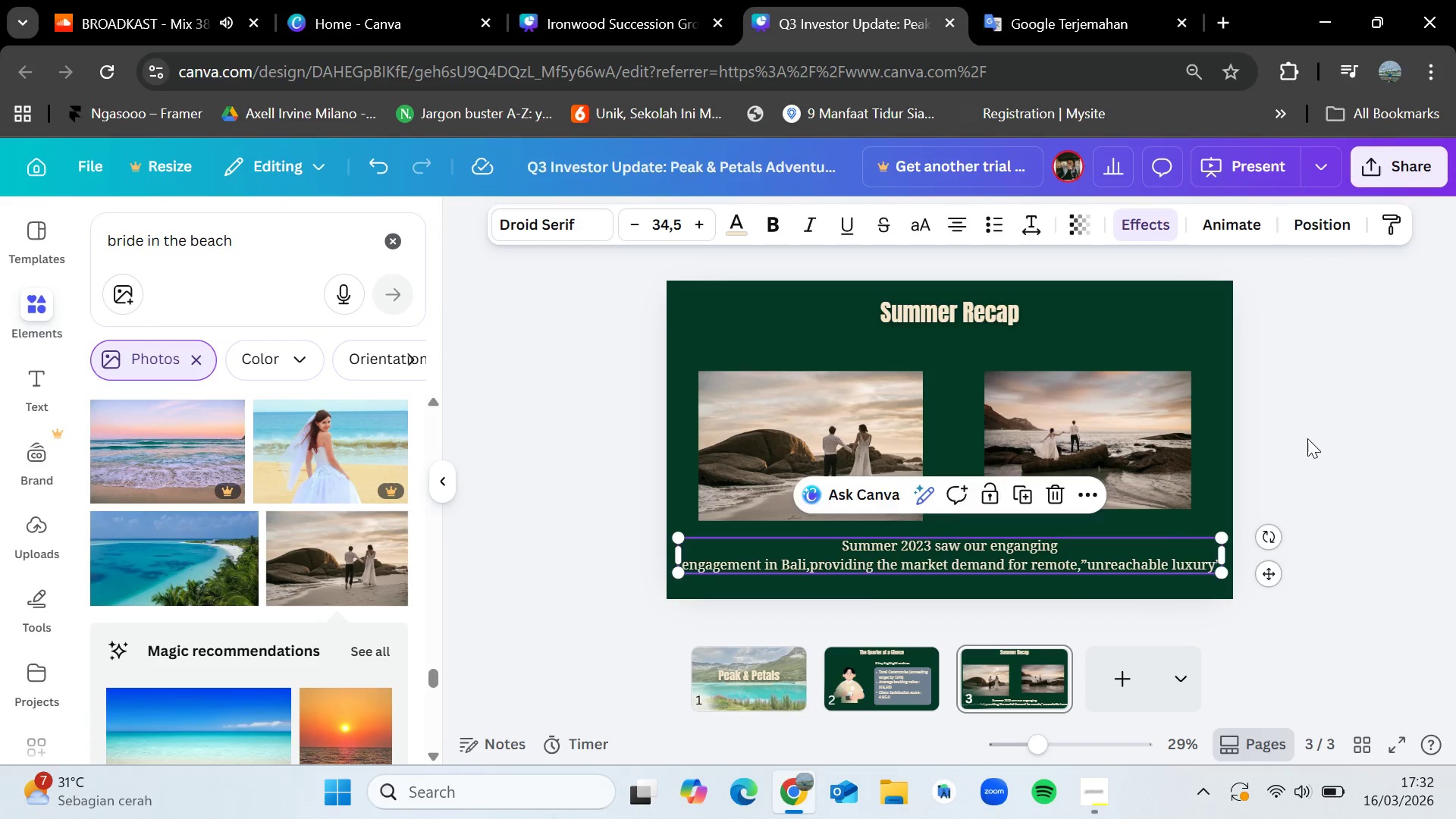 
left_click([1307, 438])
 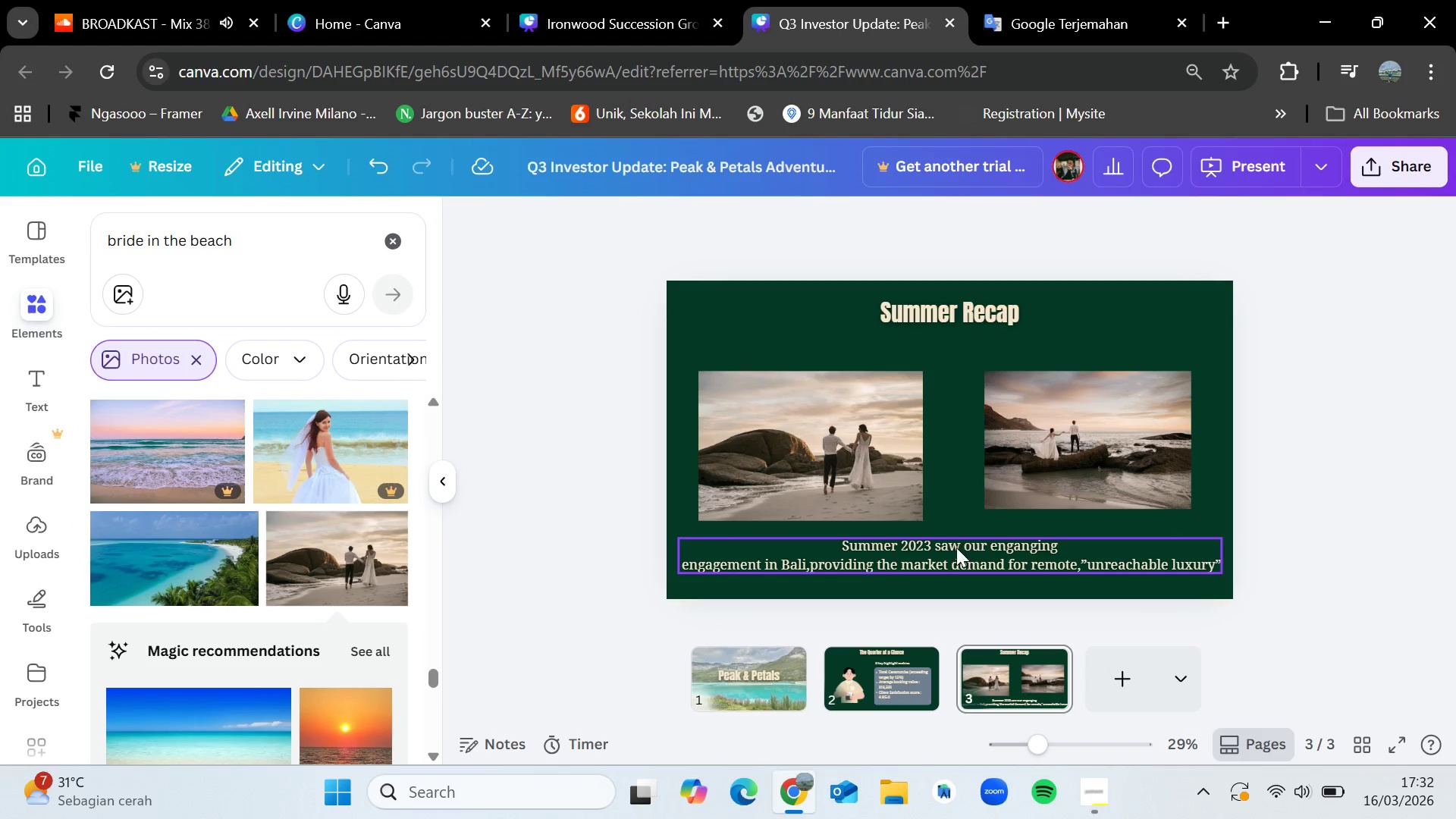 
left_click([956, 548])
 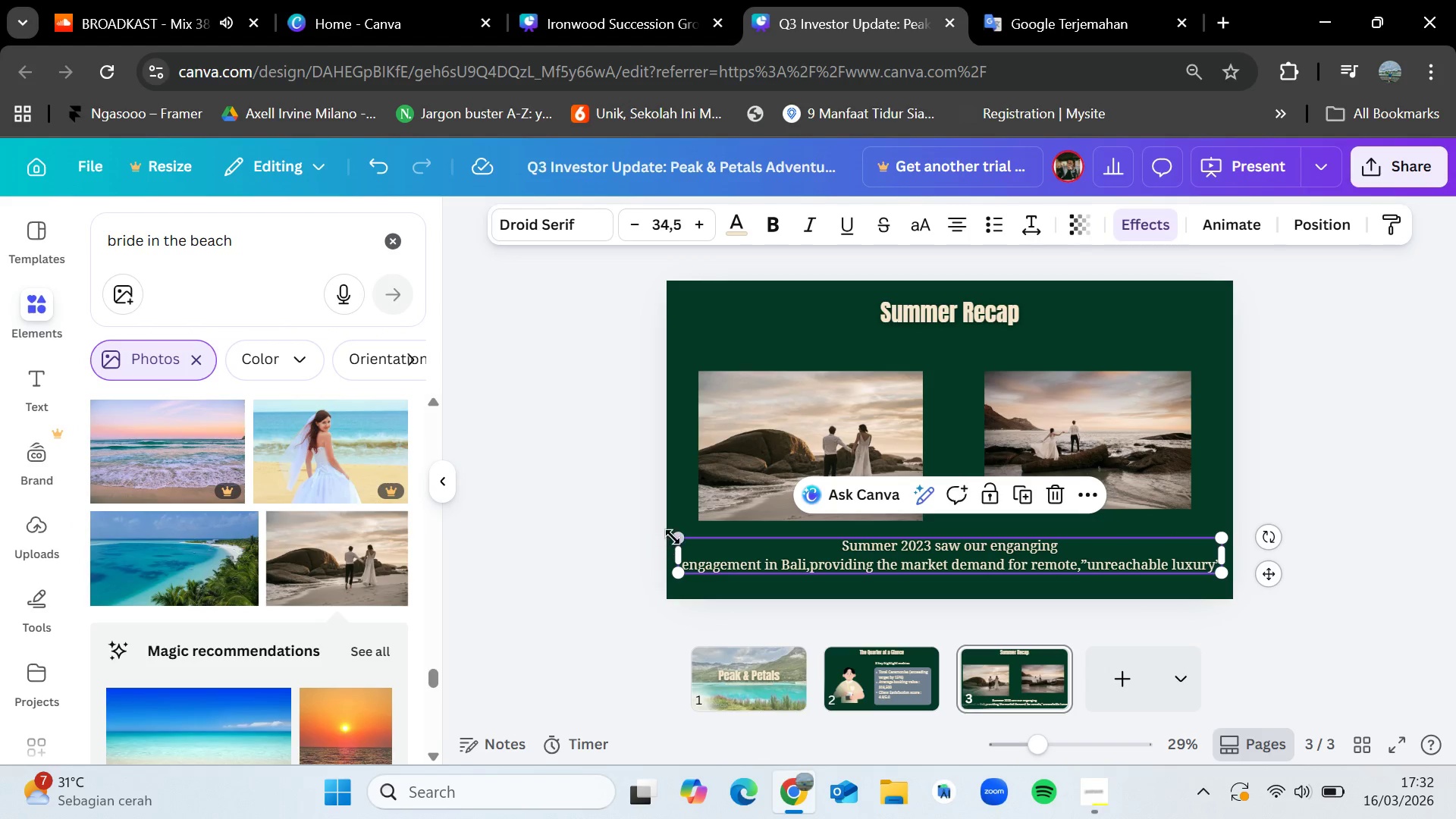 
left_click_drag(start_coordinate=[677, 537], to_coordinate=[708, 538])
 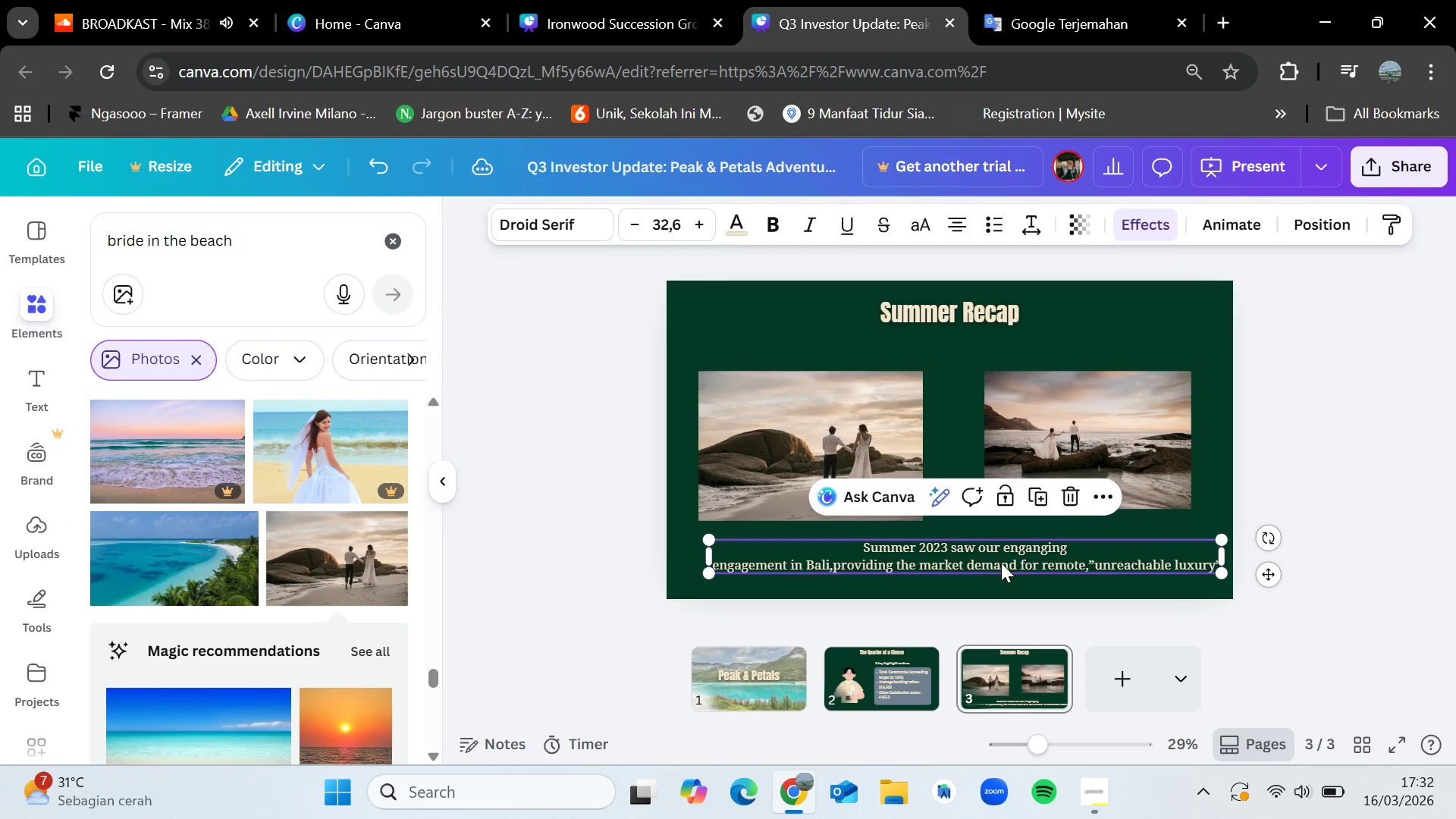 
left_click_drag(start_coordinate=[1001, 560], to_coordinate=[990, 563])
 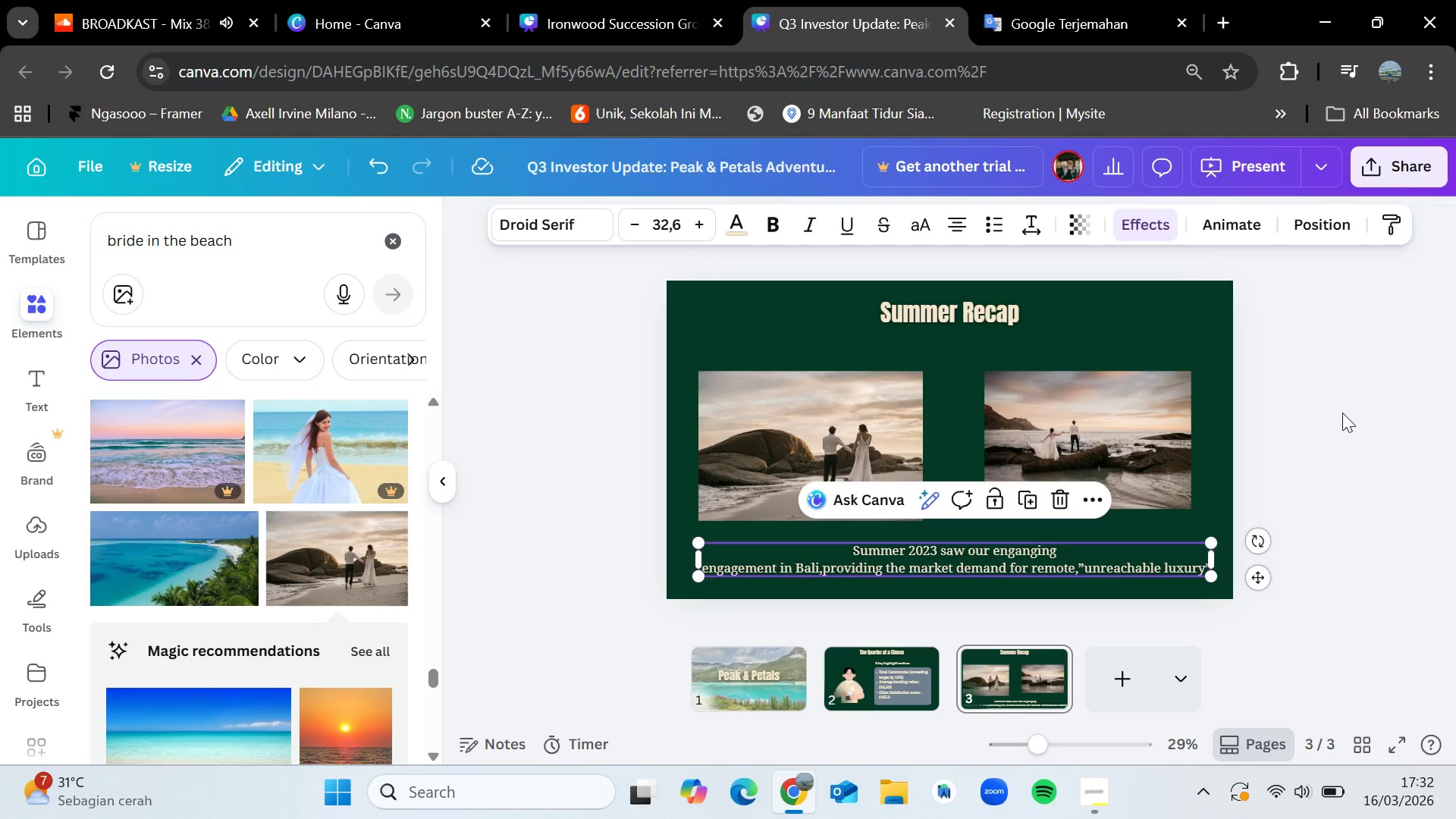 
left_click([1342, 413])
 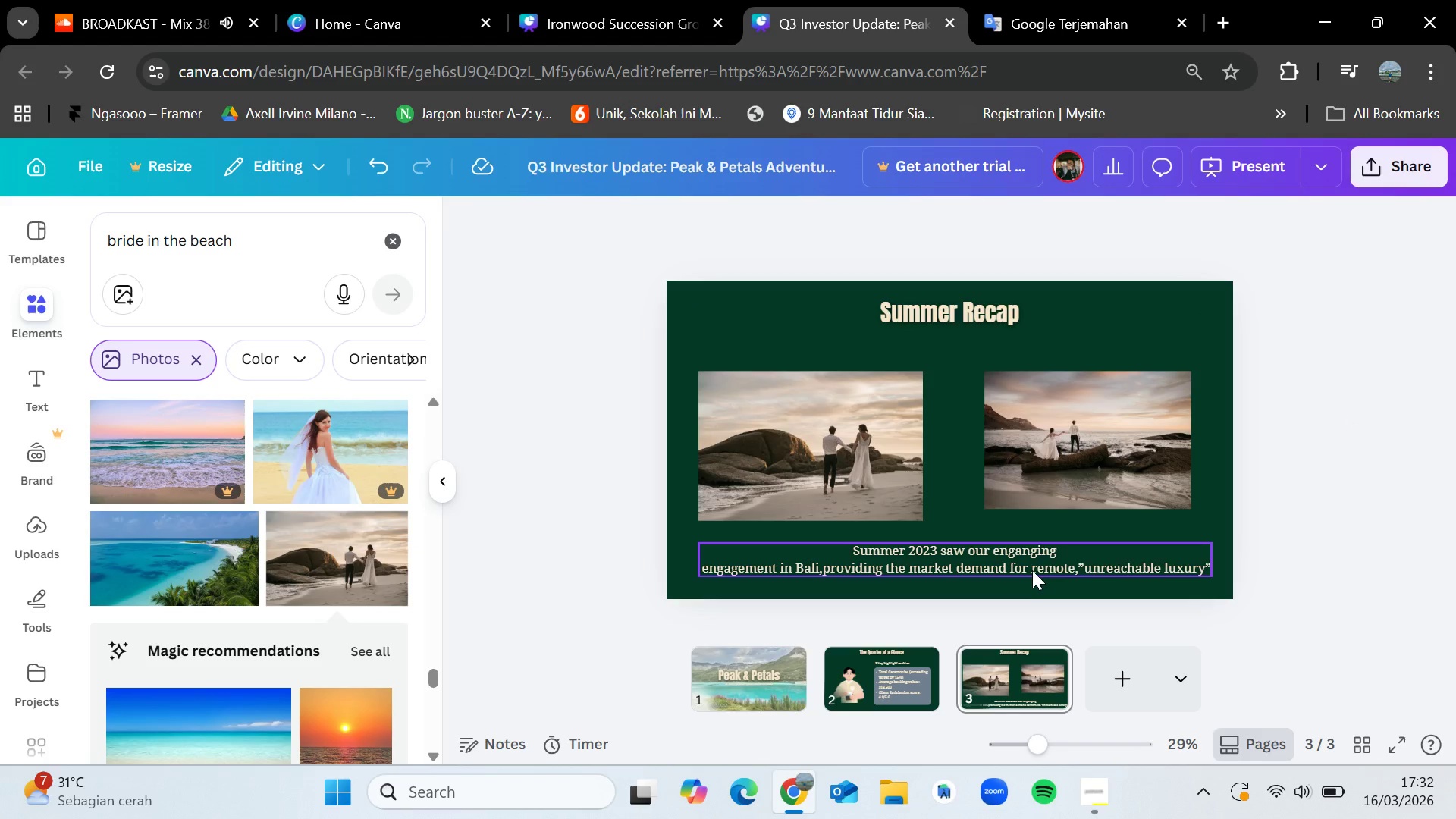 
left_click_drag(start_coordinate=[1032, 568], to_coordinate=[1036, 568])
 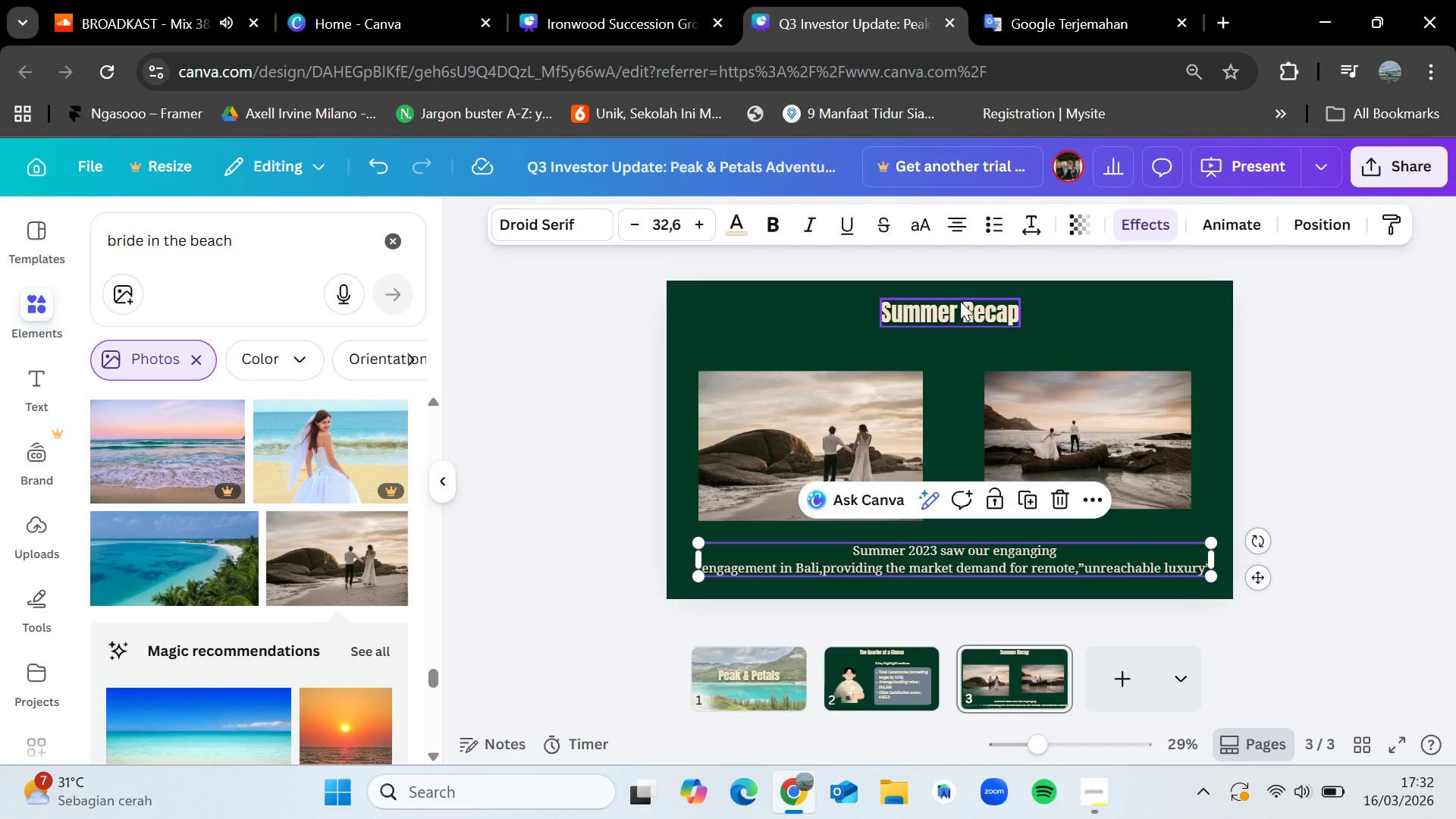 
left_click_drag(start_coordinate=[957, 309], to_coordinate=[963, 309])
 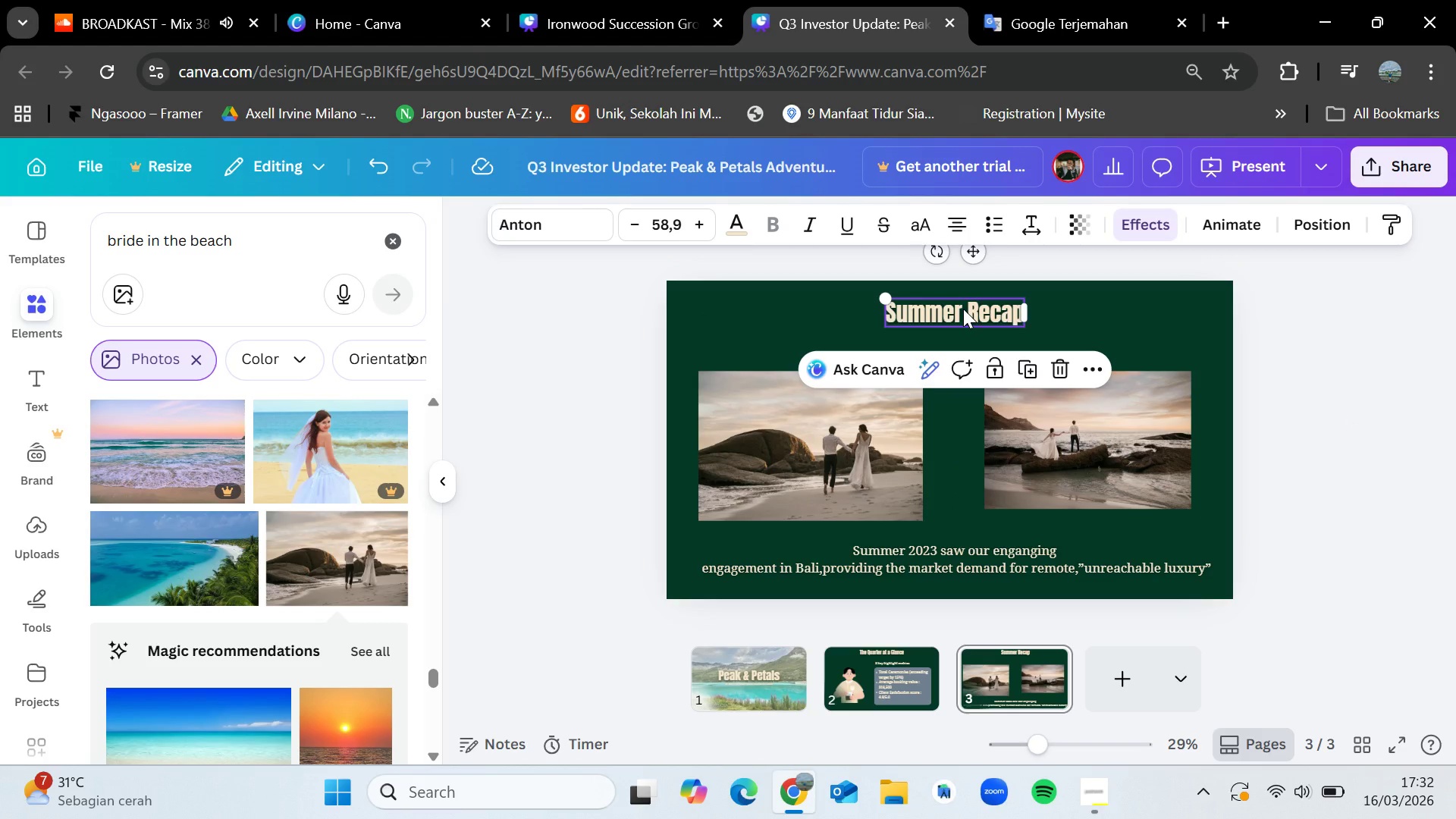 
key(Control+Z)
 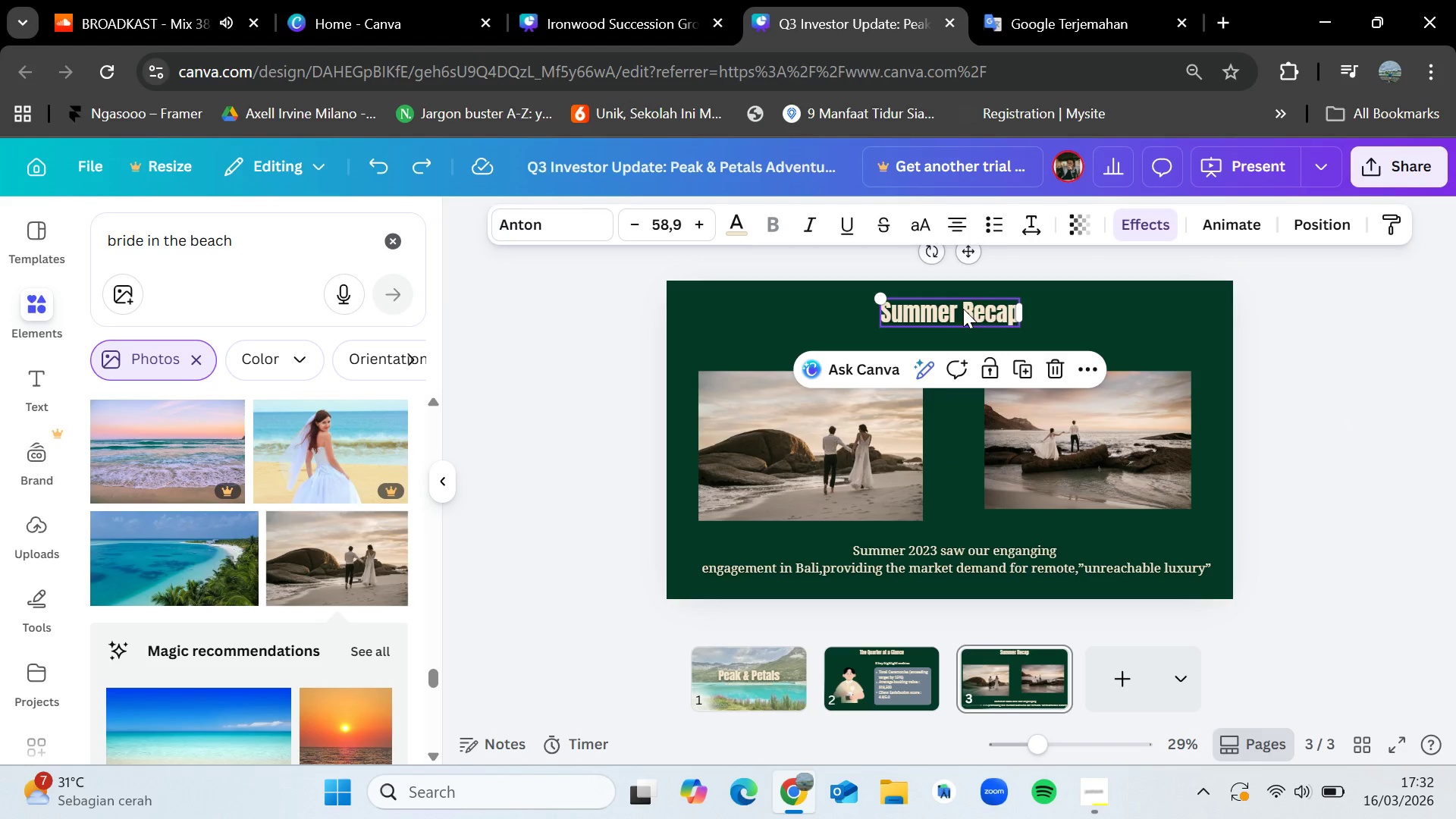 
key(Control+Z)
 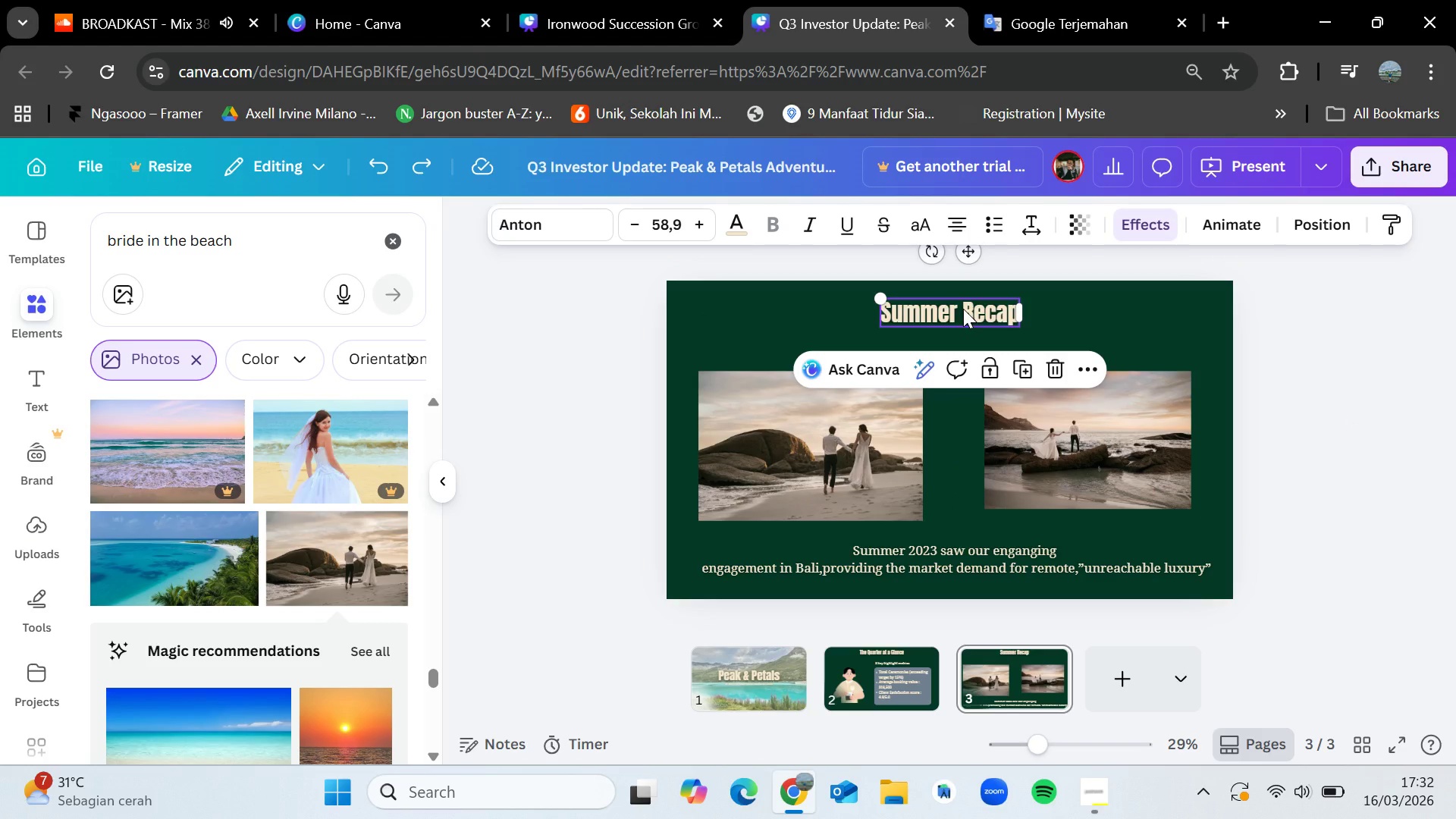 
key(Control+Z)
 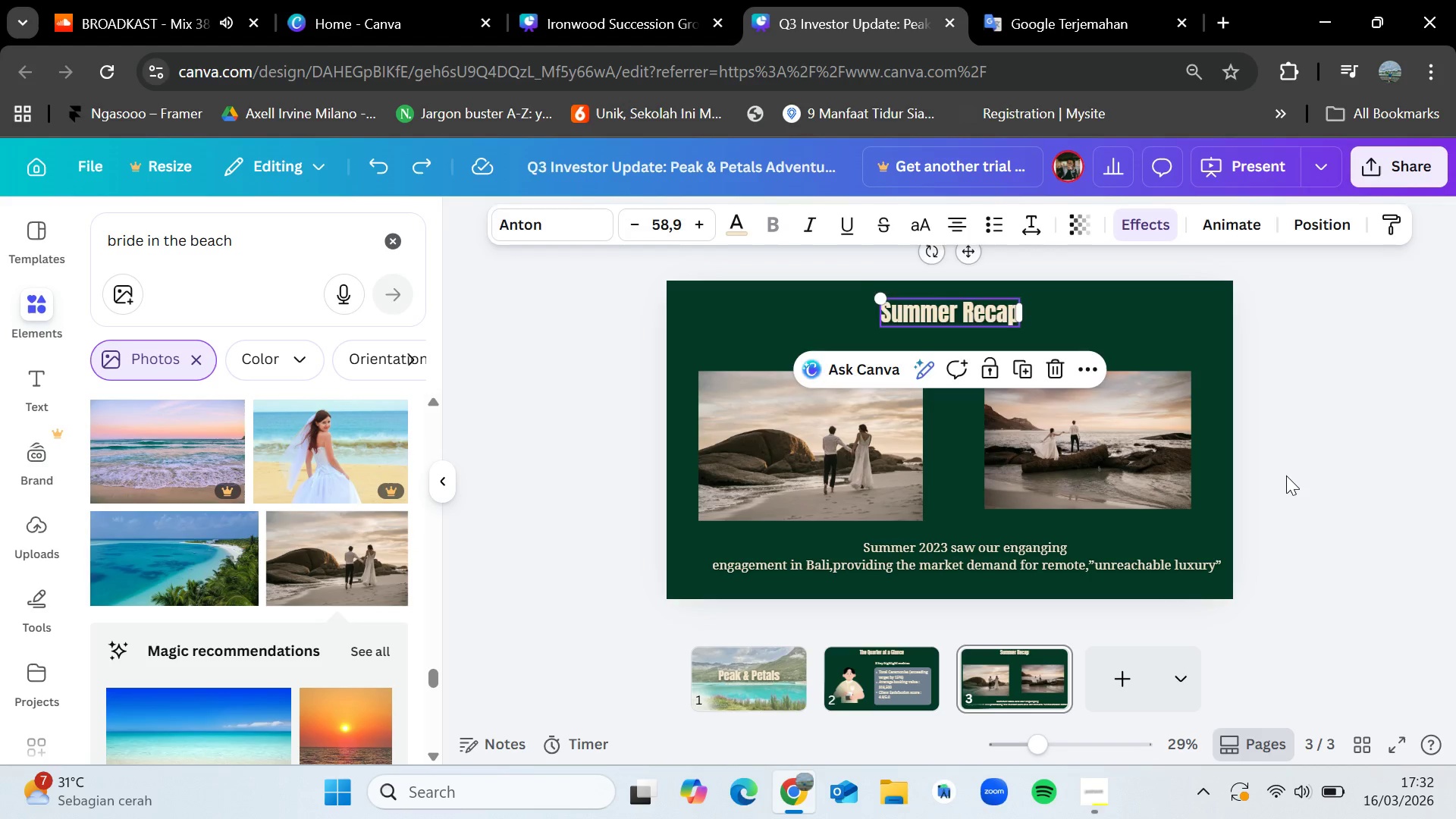 
left_click_drag(start_coordinate=[1122, 464], to_coordinate=[1119, 457])
 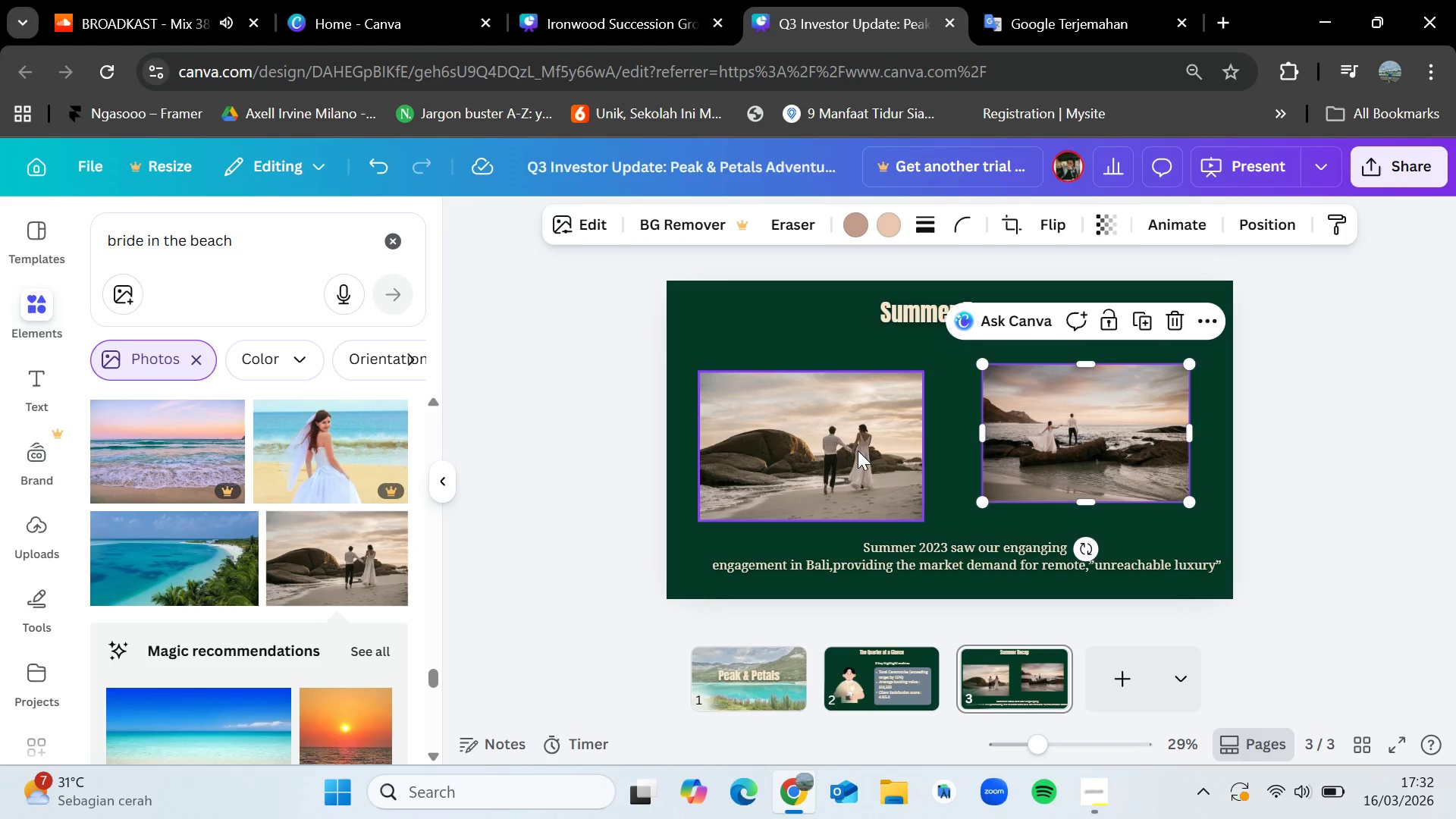 
left_click_drag(start_coordinate=[856, 450], to_coordinate=[853, 443])
 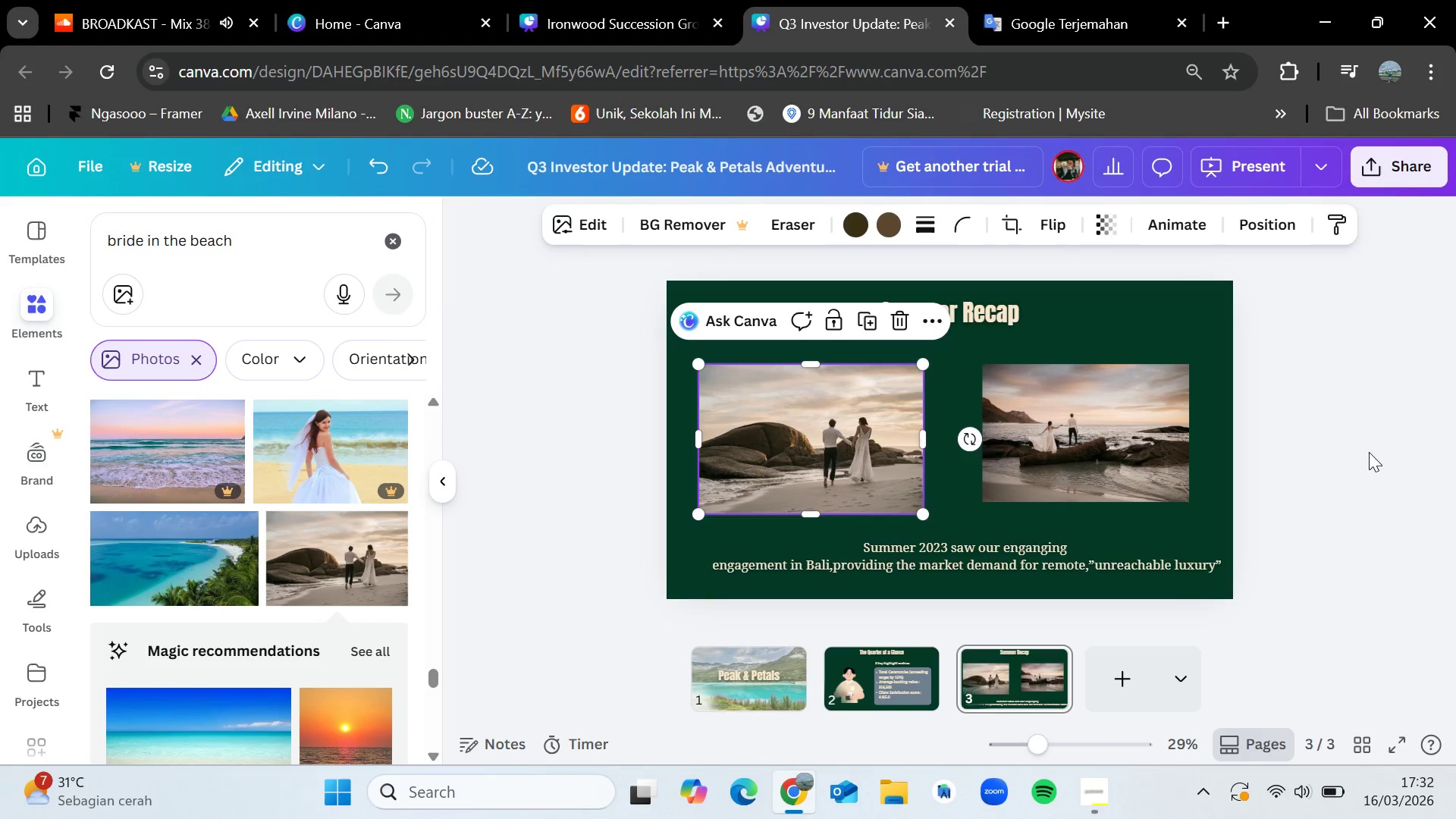 
left_click([1375, 452])
 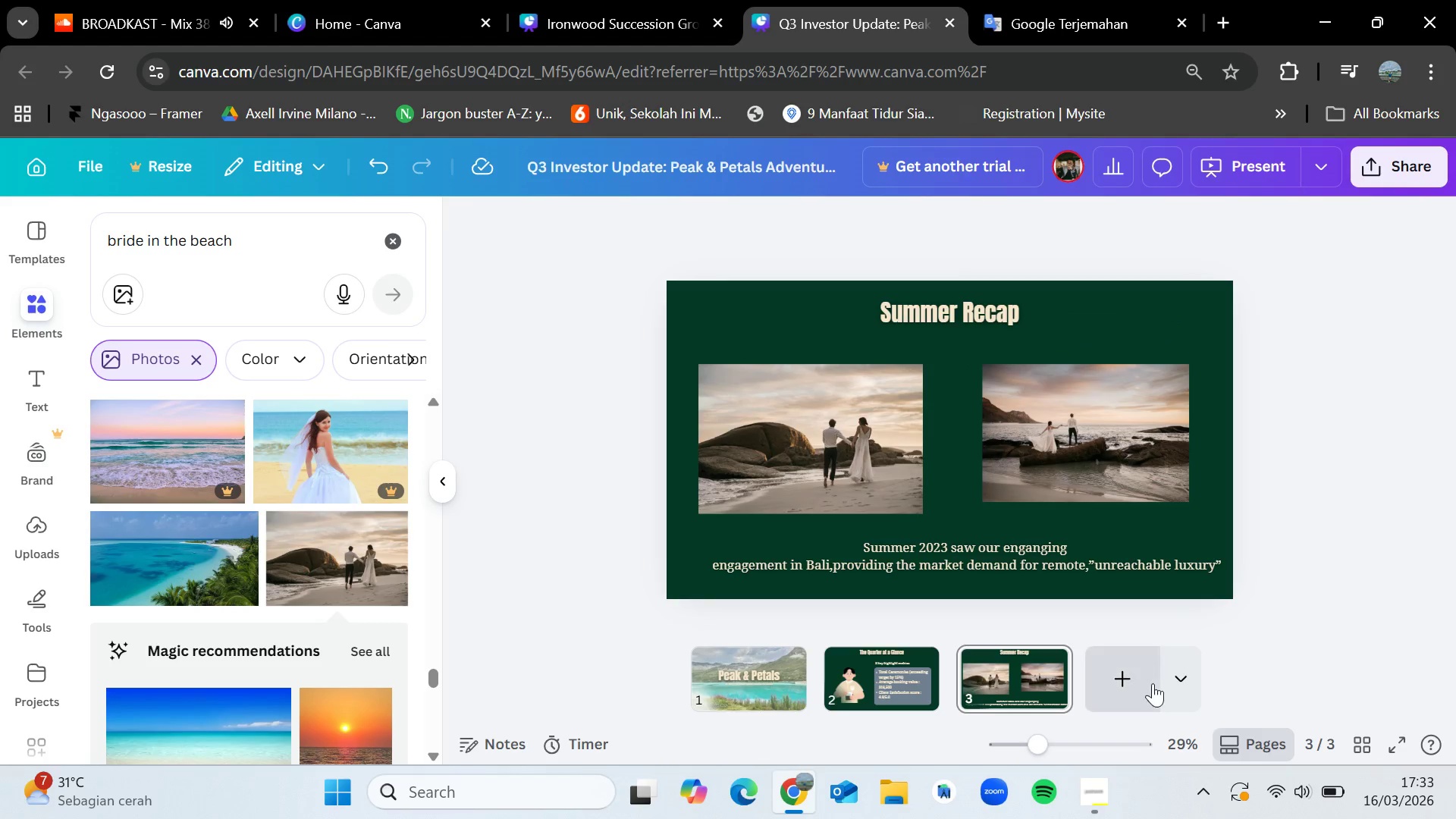 
left_click([1133, 684])
 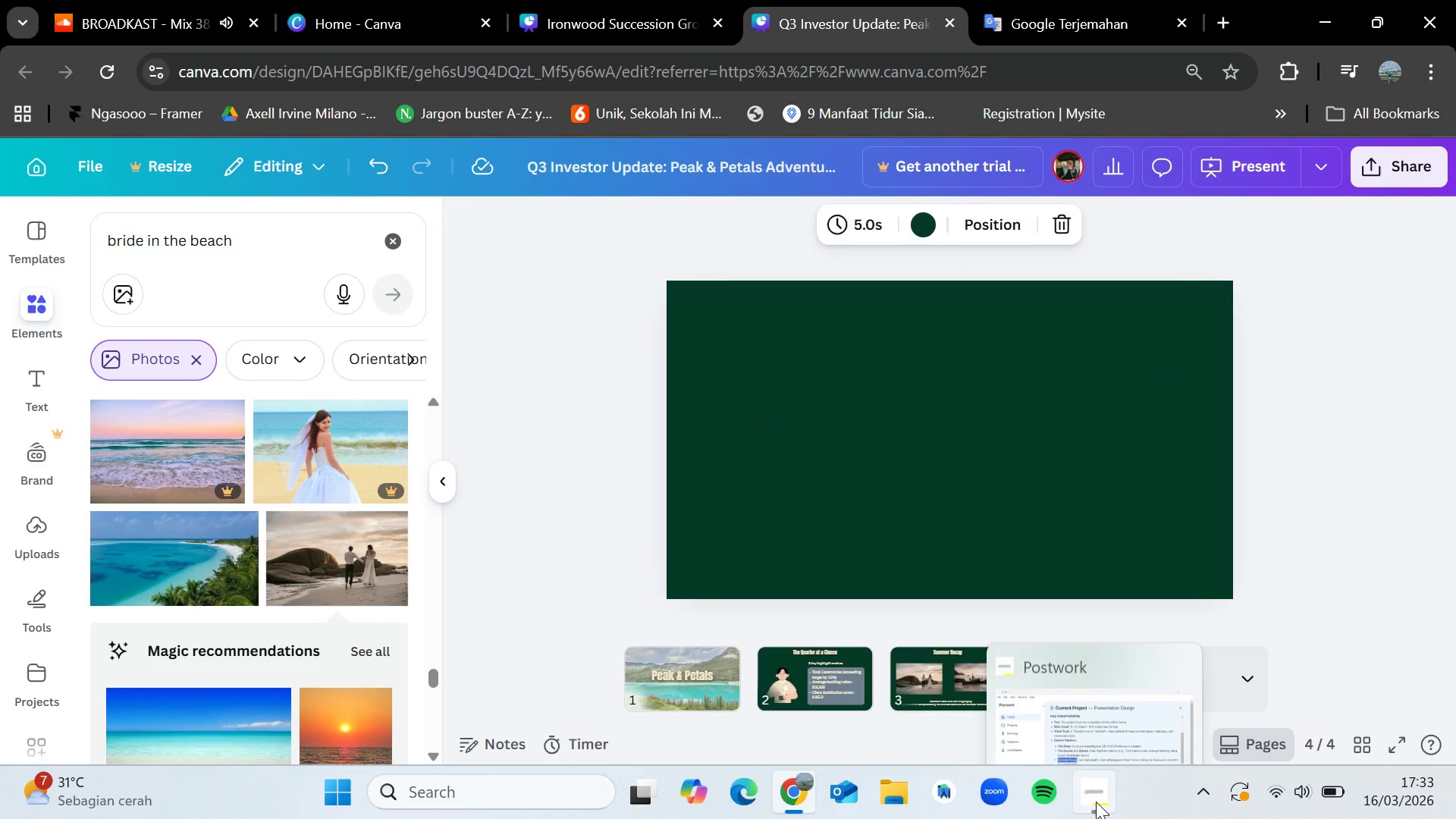 
left_click([1096, 800])